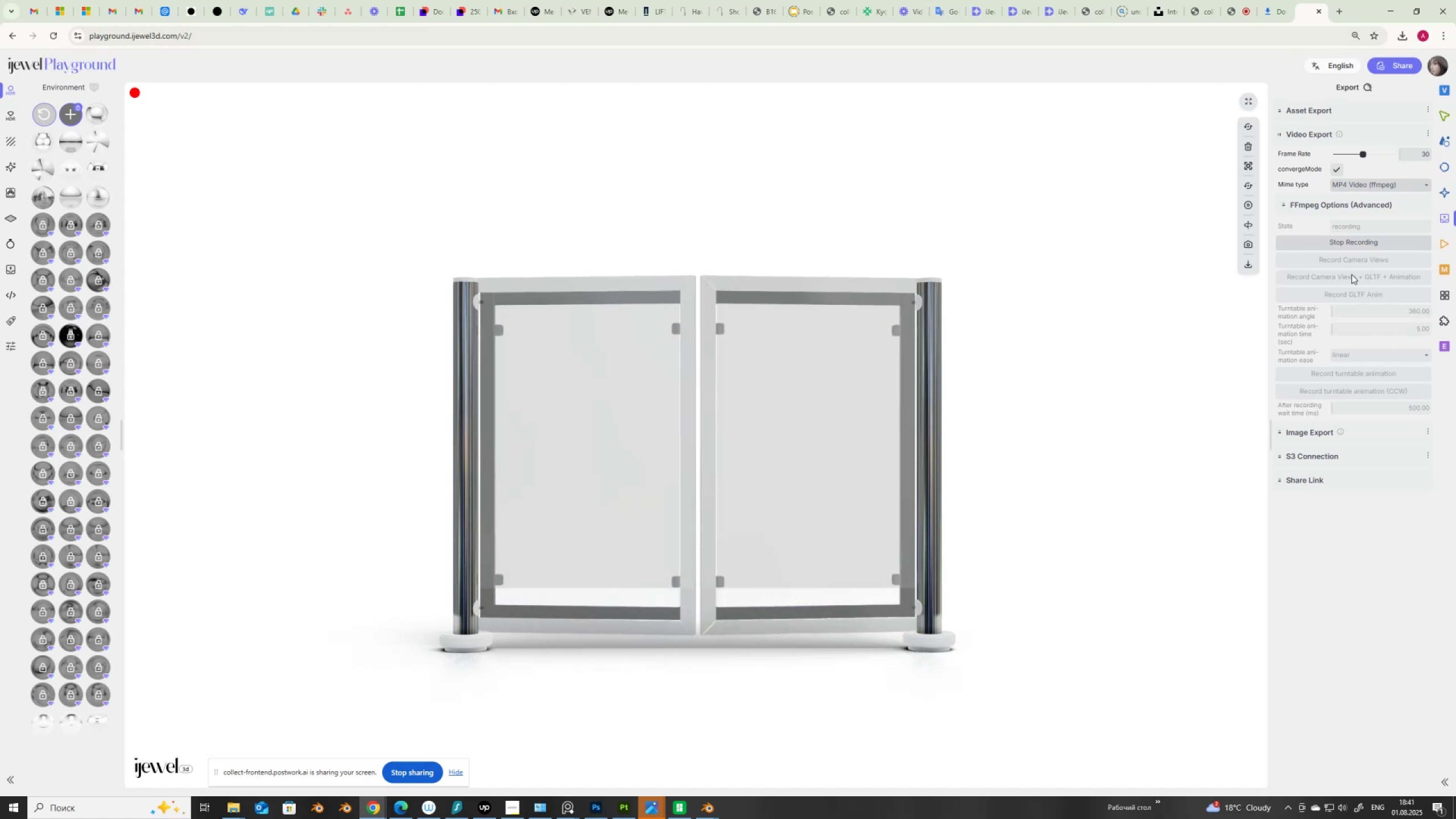 
left_click([1119, 638])
 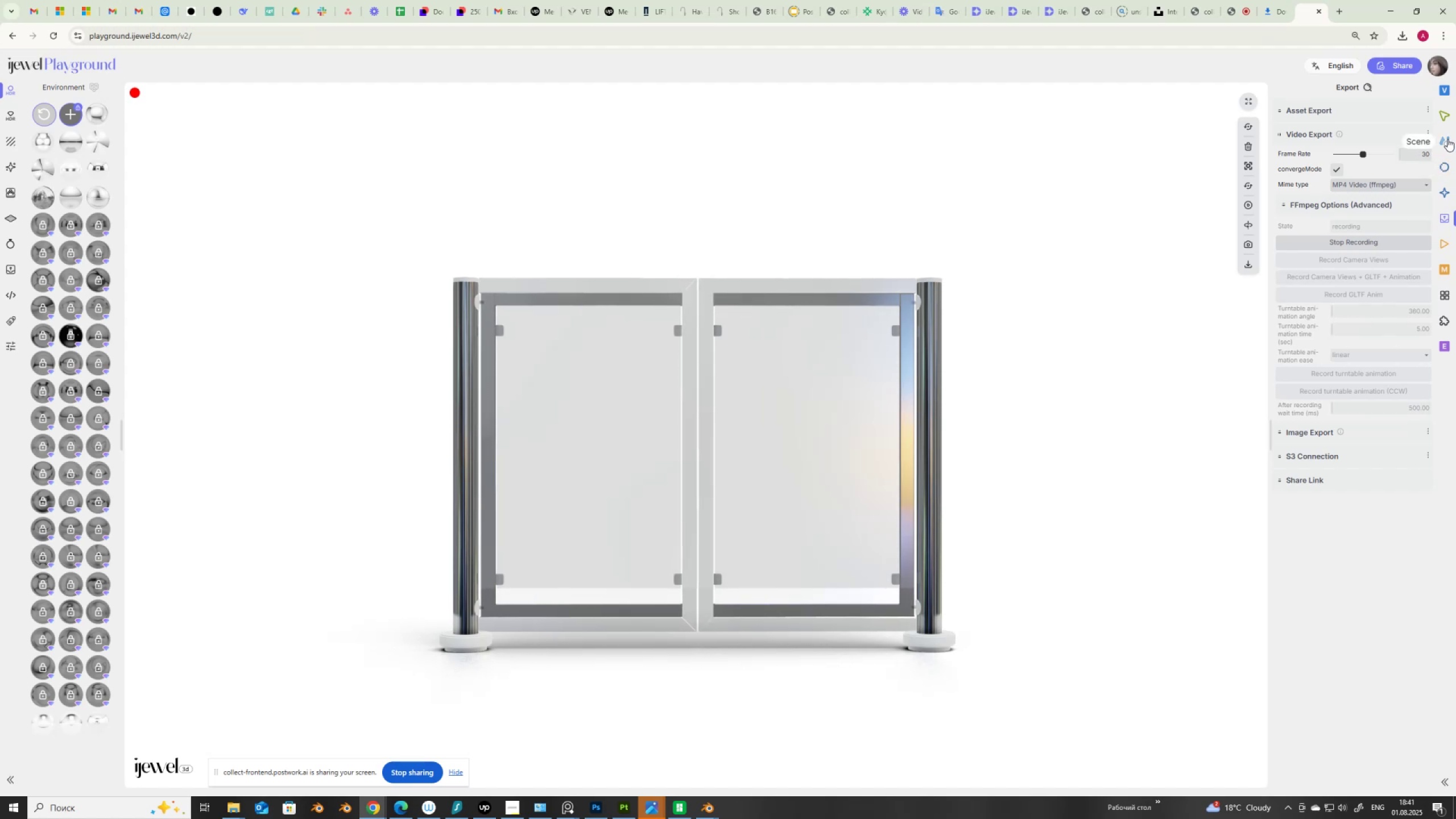 
left_click([1447, 139])
 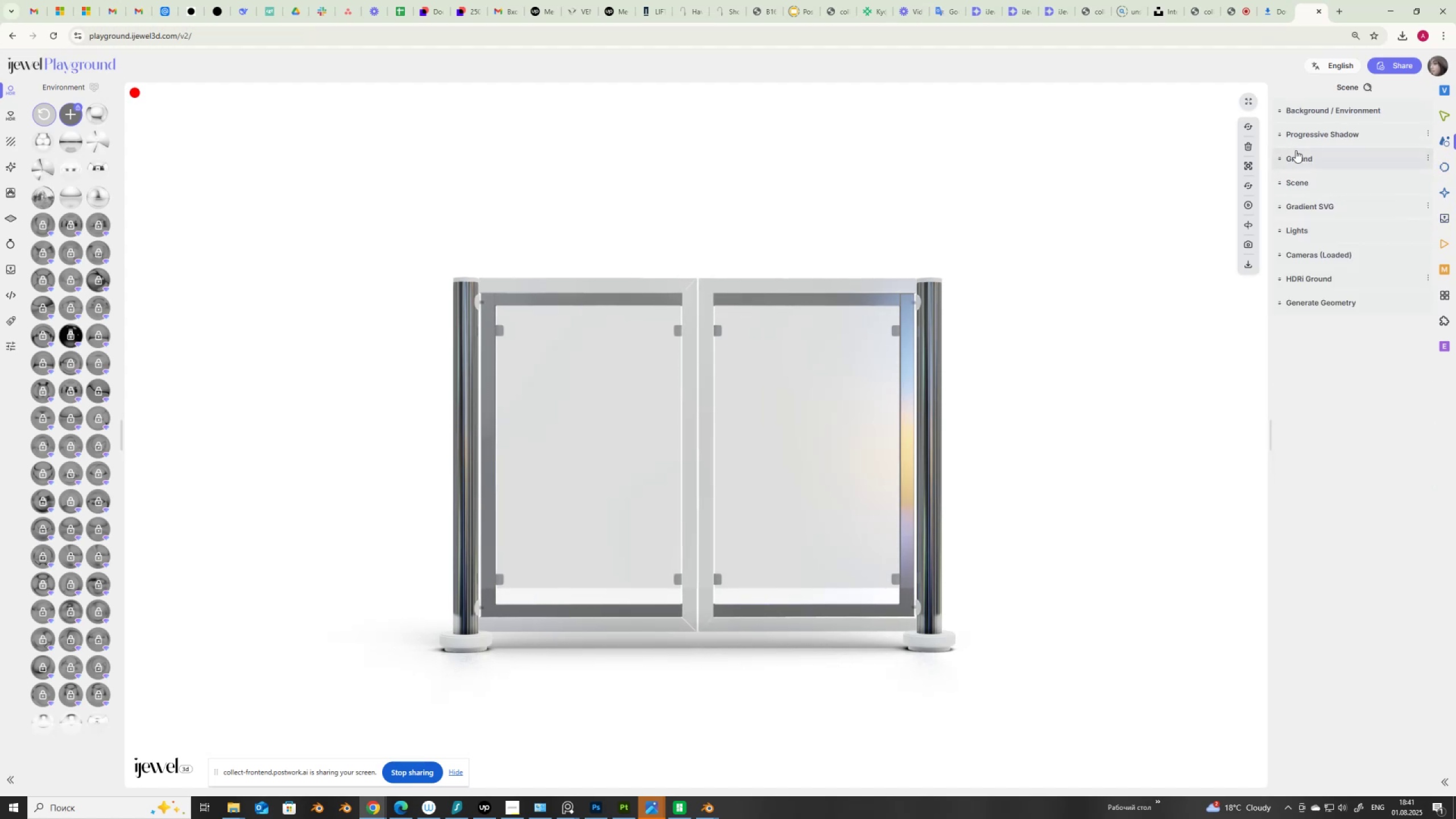 
left_click([1296, 150])
 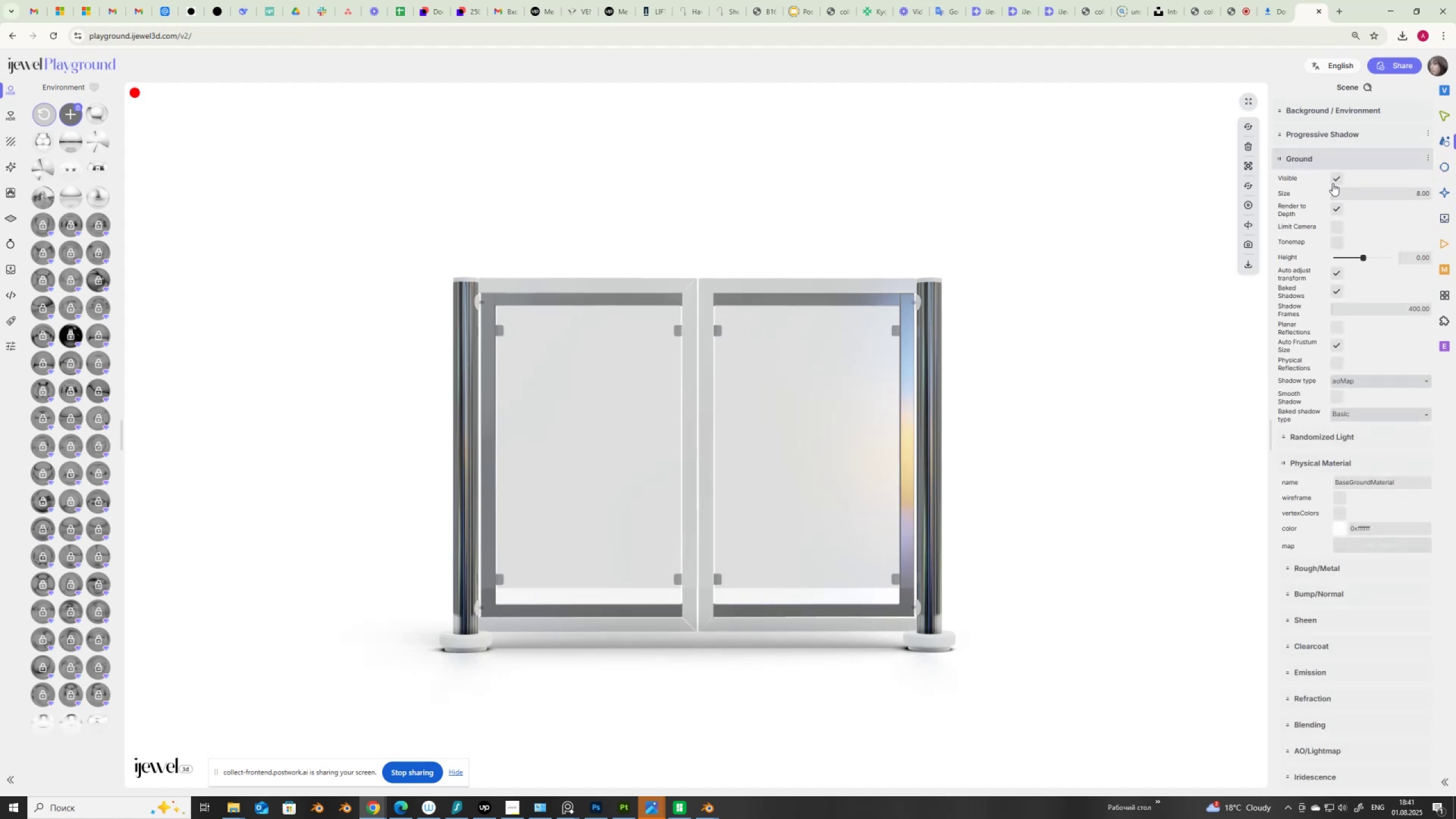 
left_click([1334, 179])
 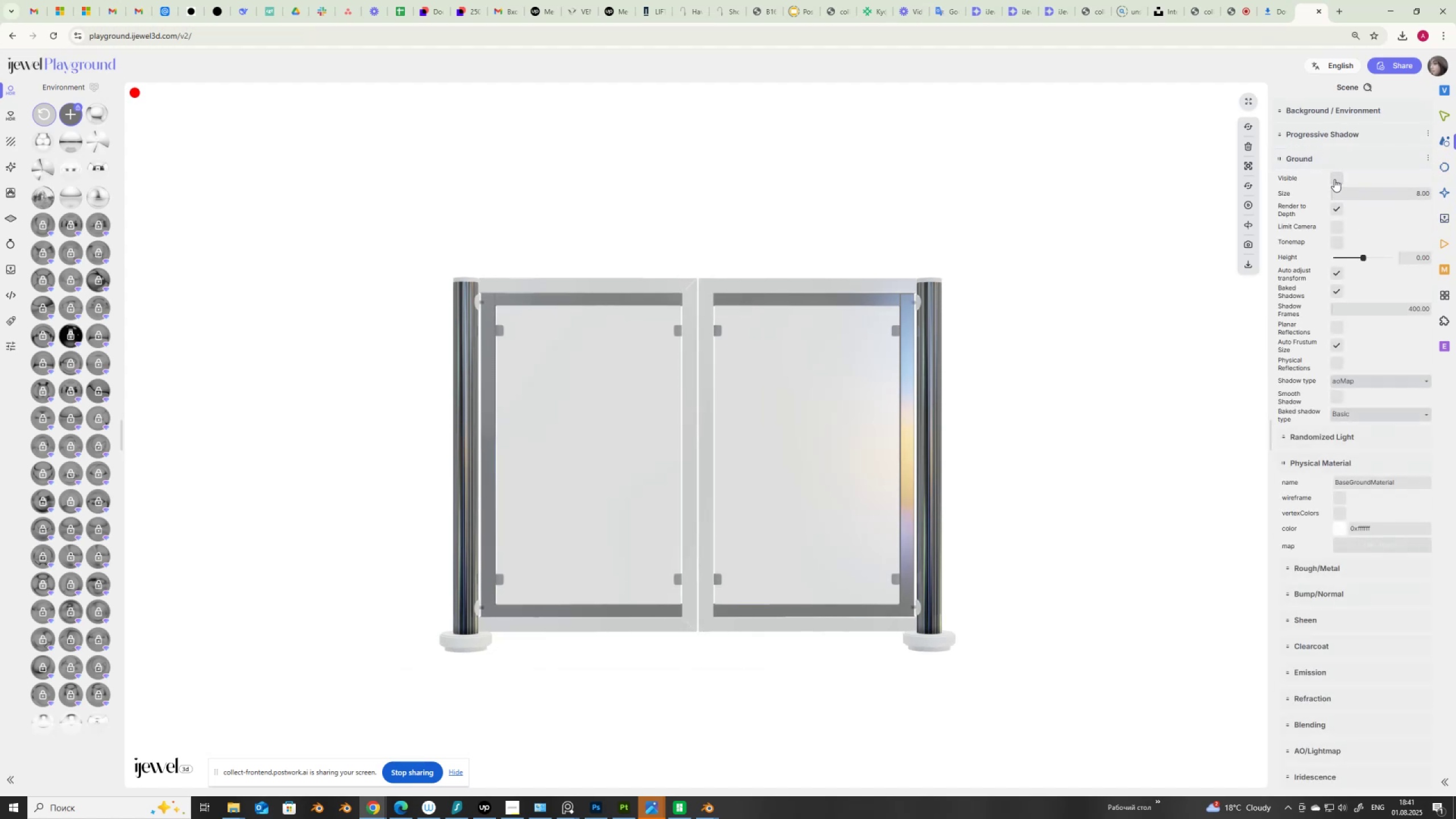 
left_click([1334, 179])
 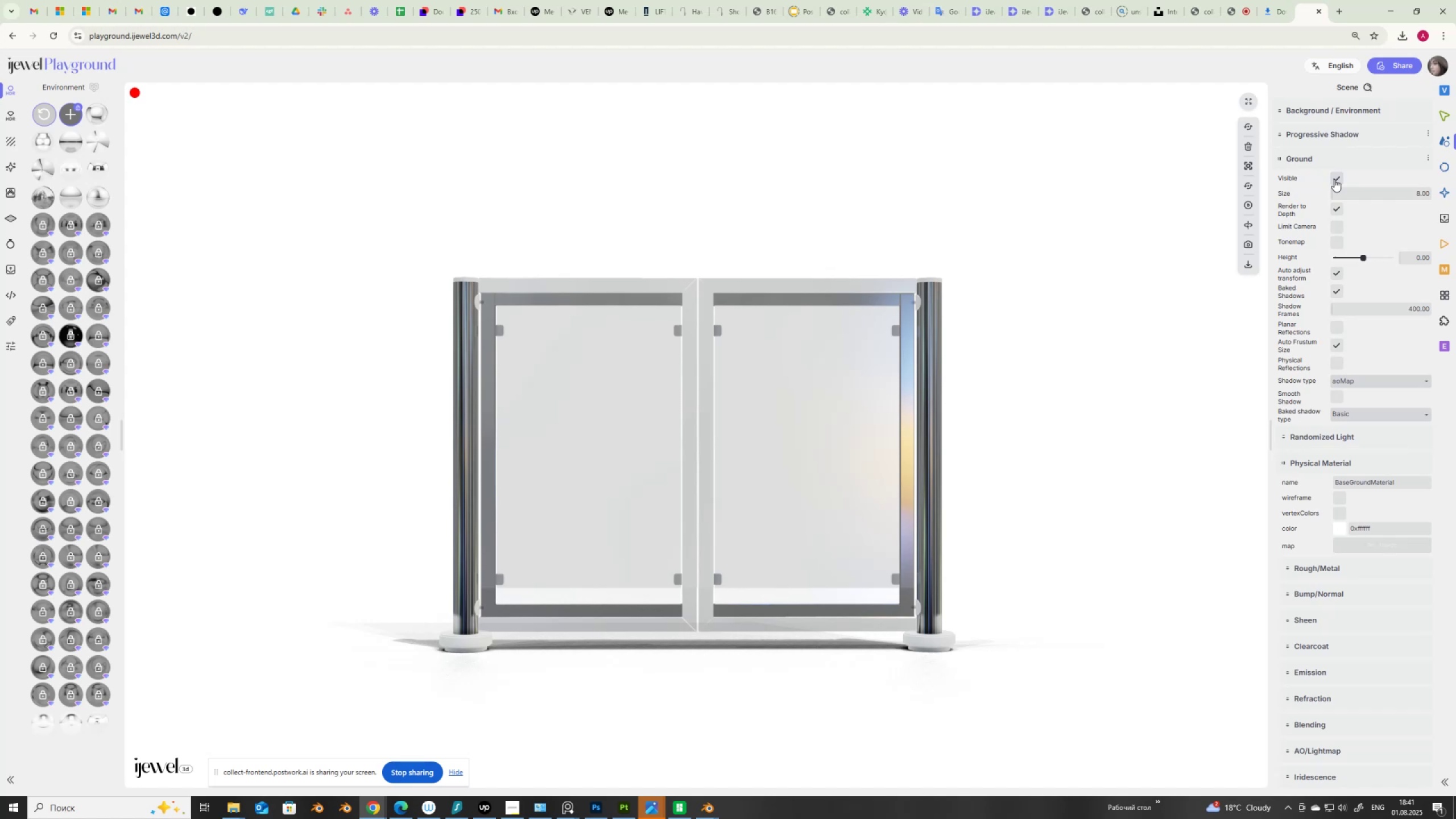 
left_click([1334, 179])
 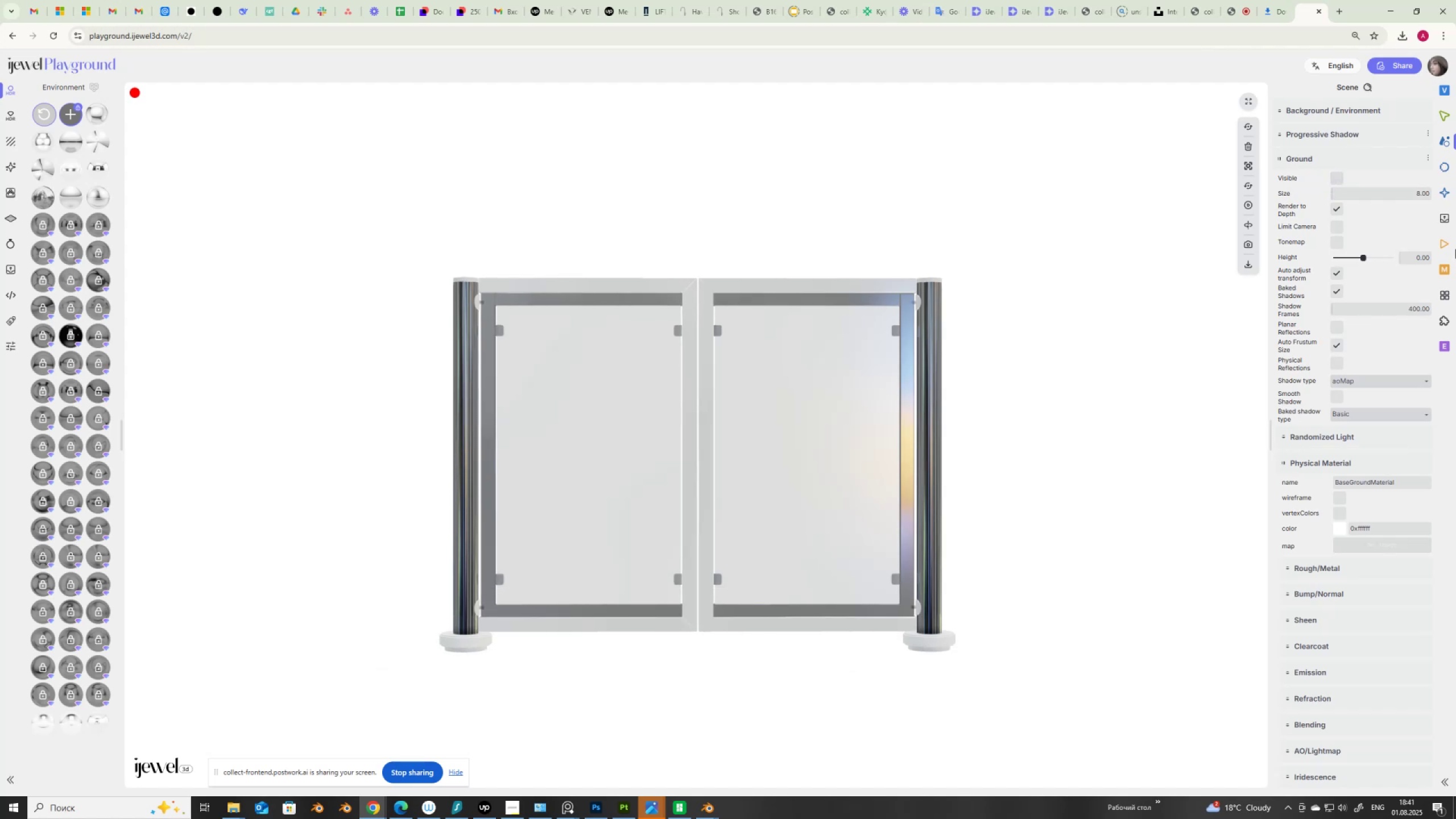 
left_click([1445, 217])
 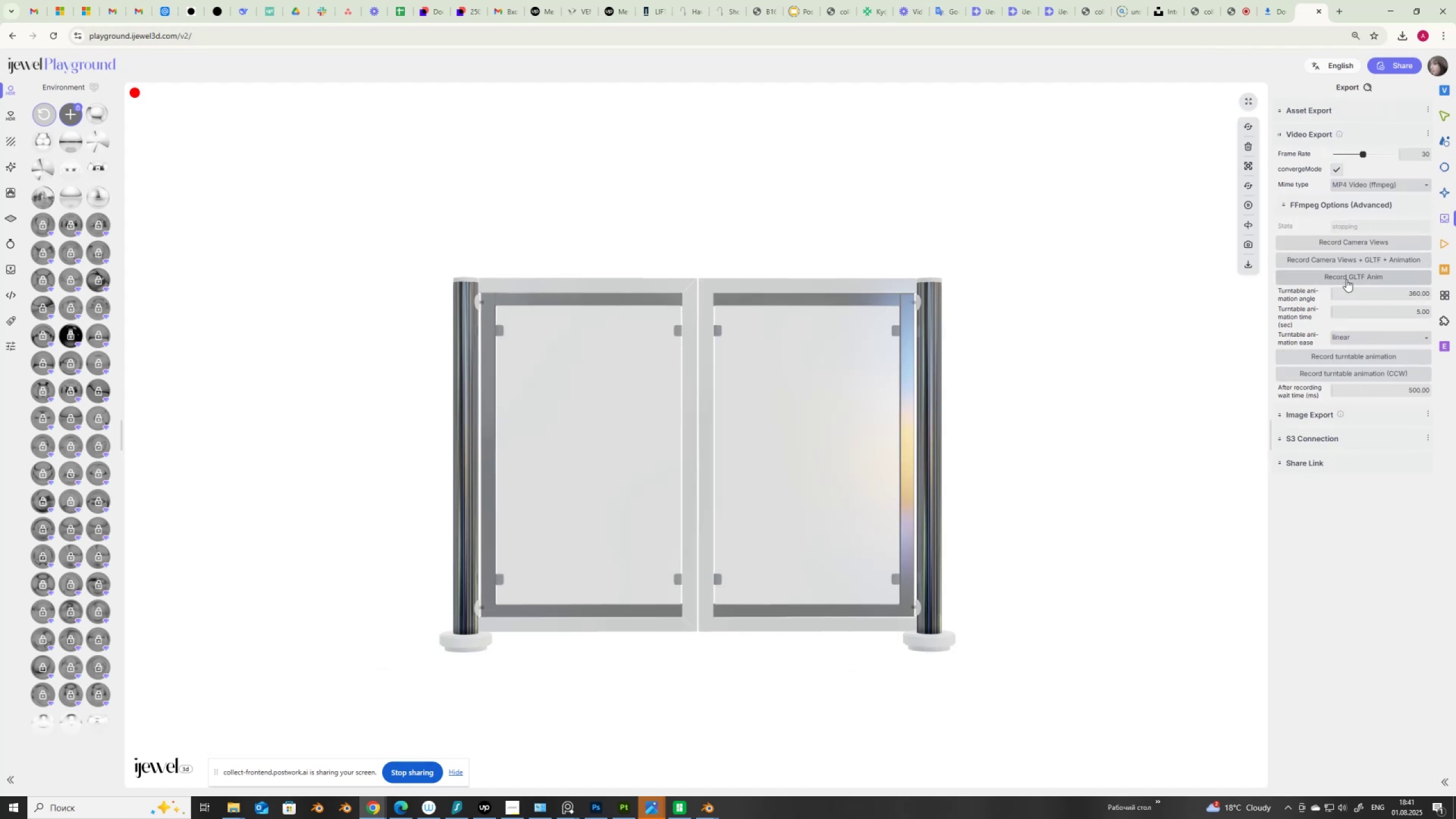 
left_click([1346, 279])
 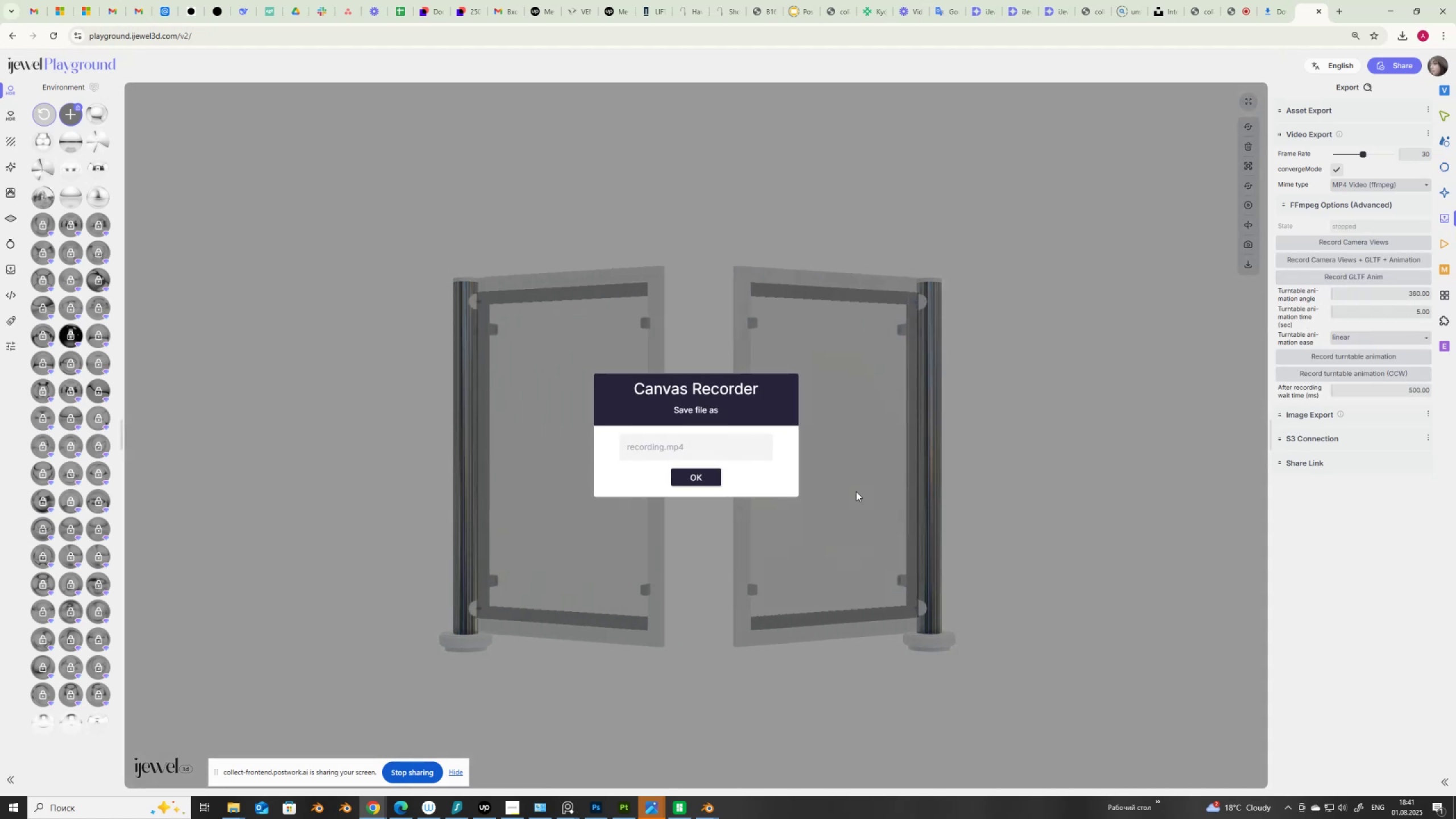 
key(Numpad1)
 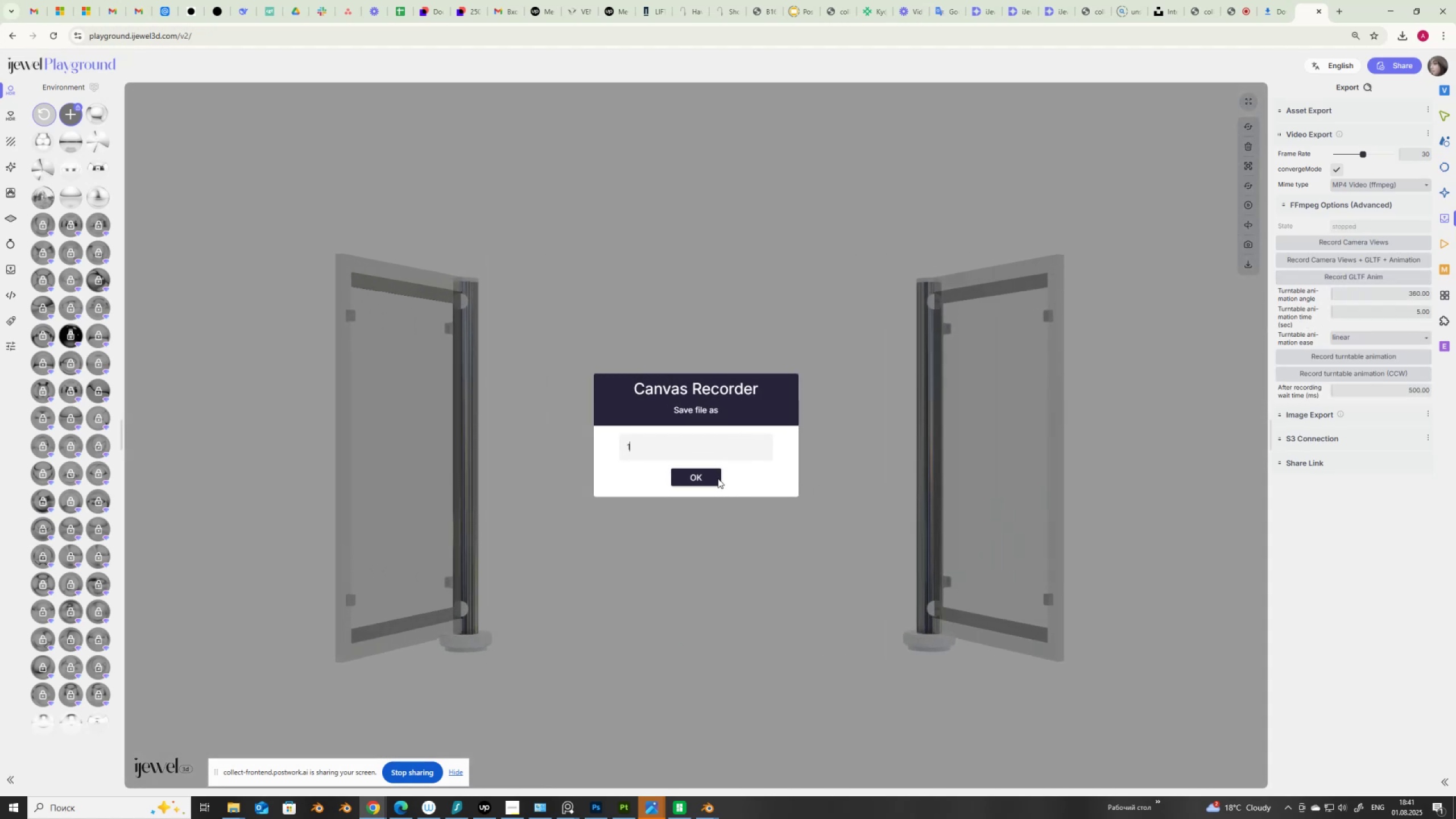 
left_click([702, 481])
 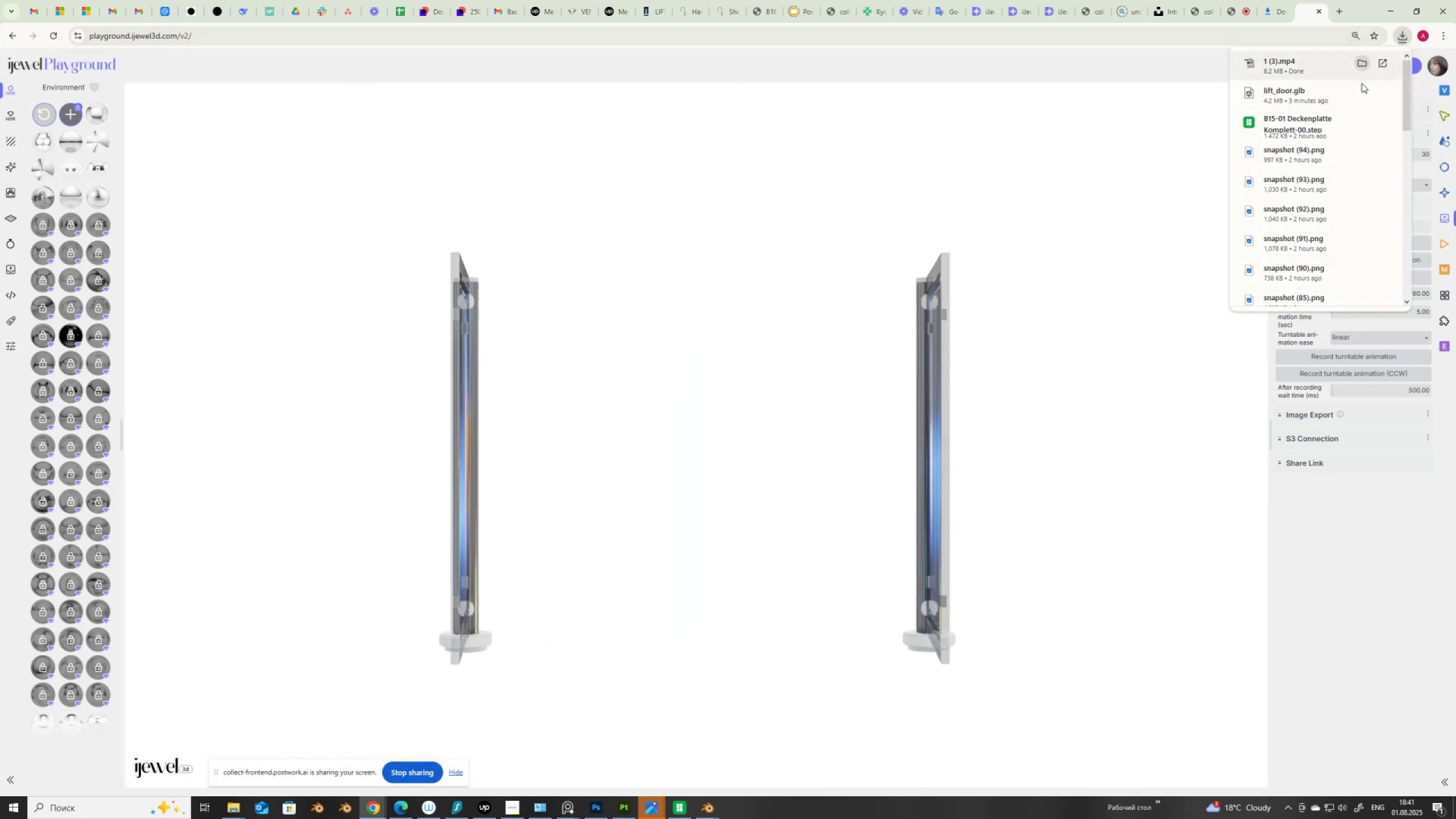 
left_click([1338, 529])
 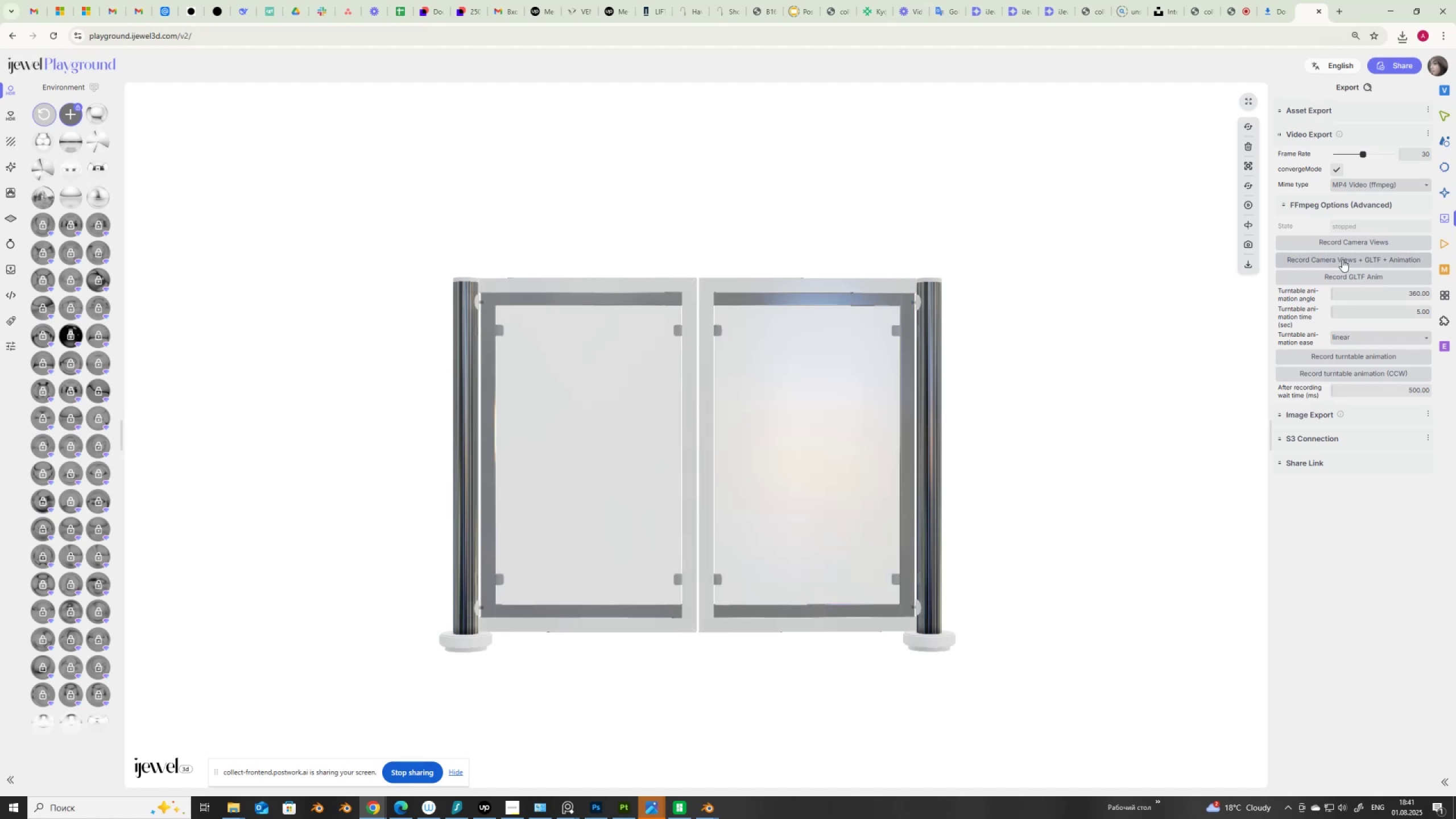 
left_click([1364, 274])
 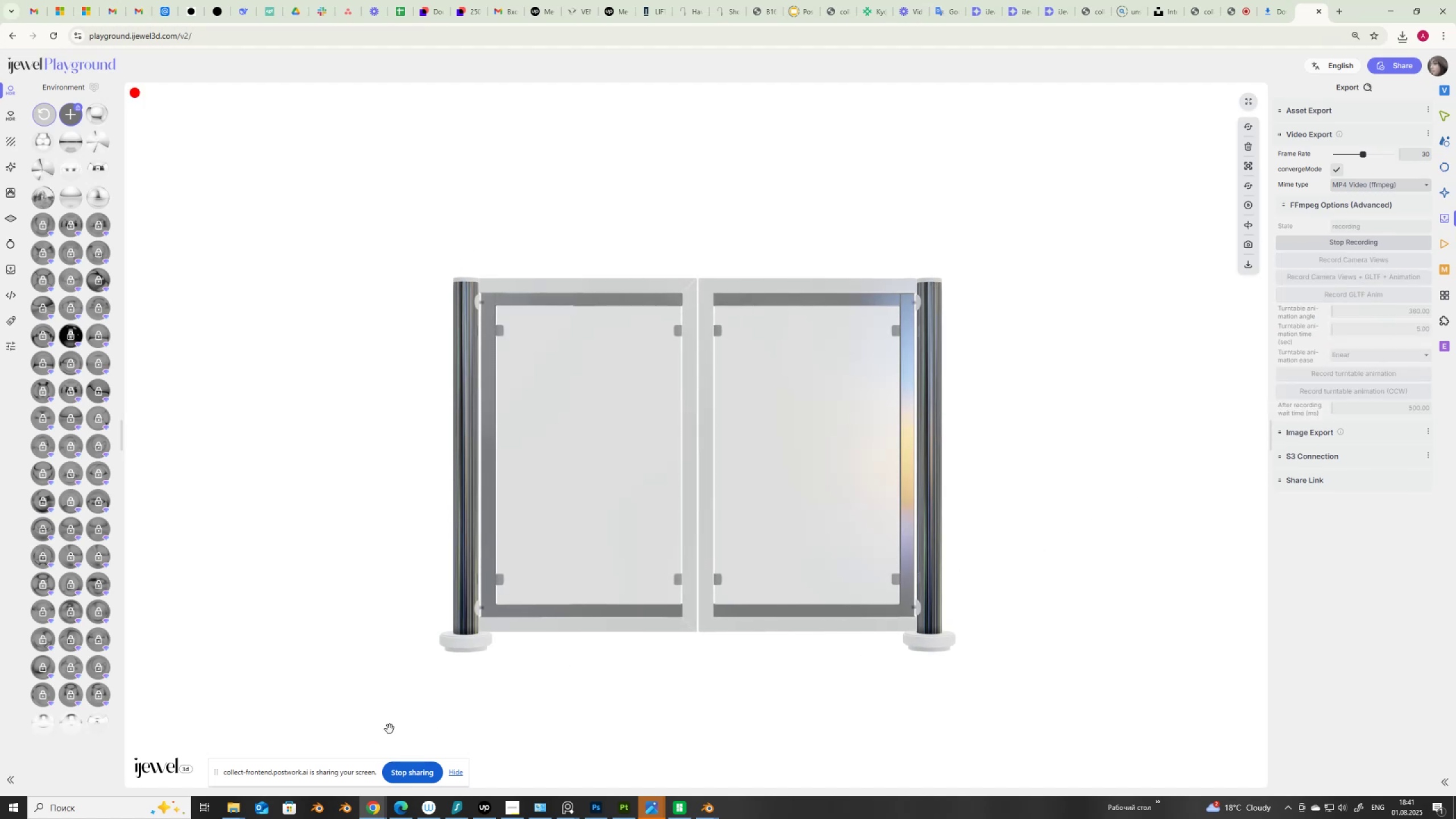 
mouse_move([389, 809])
 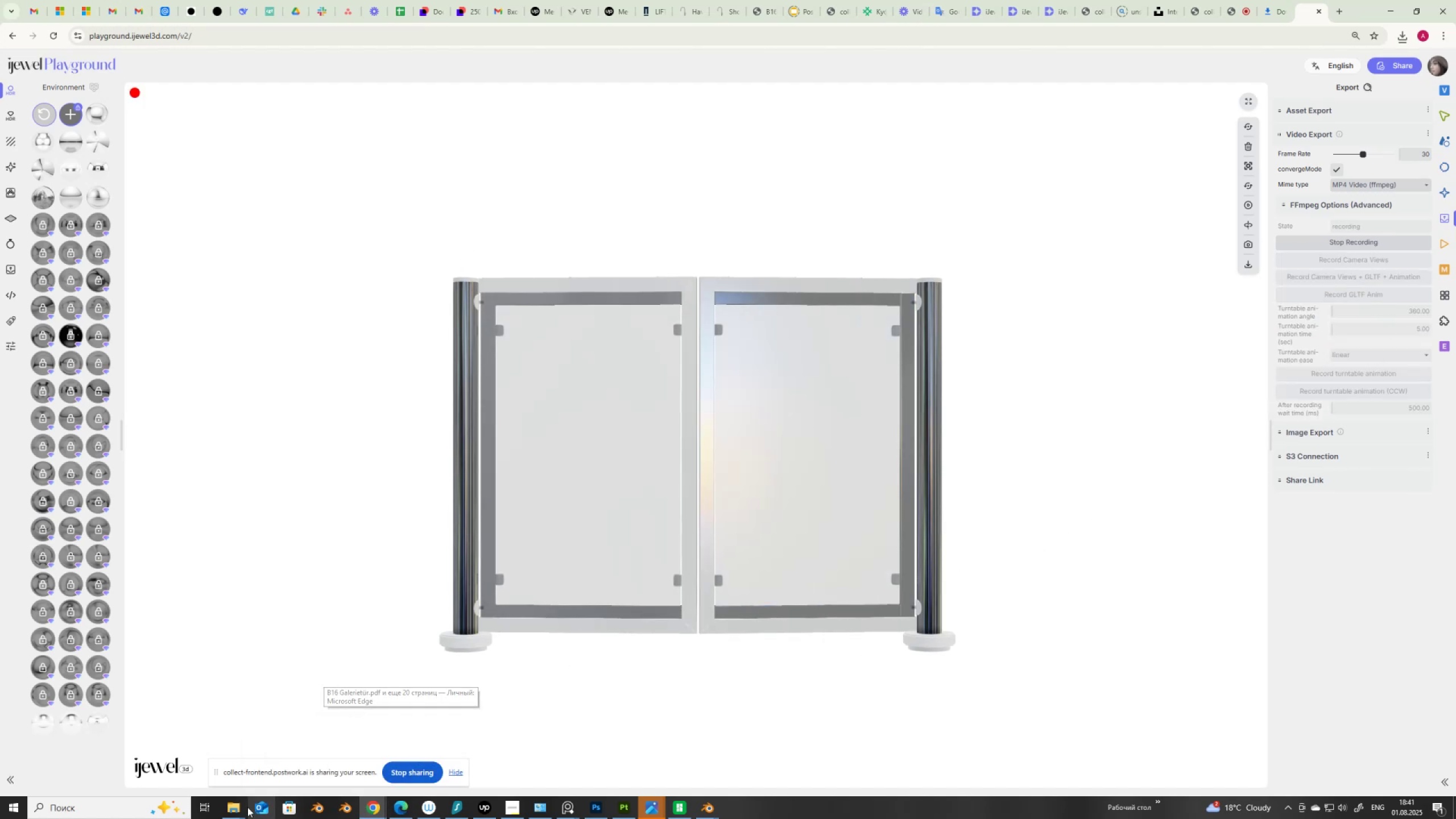 
left_click([238, 809])
 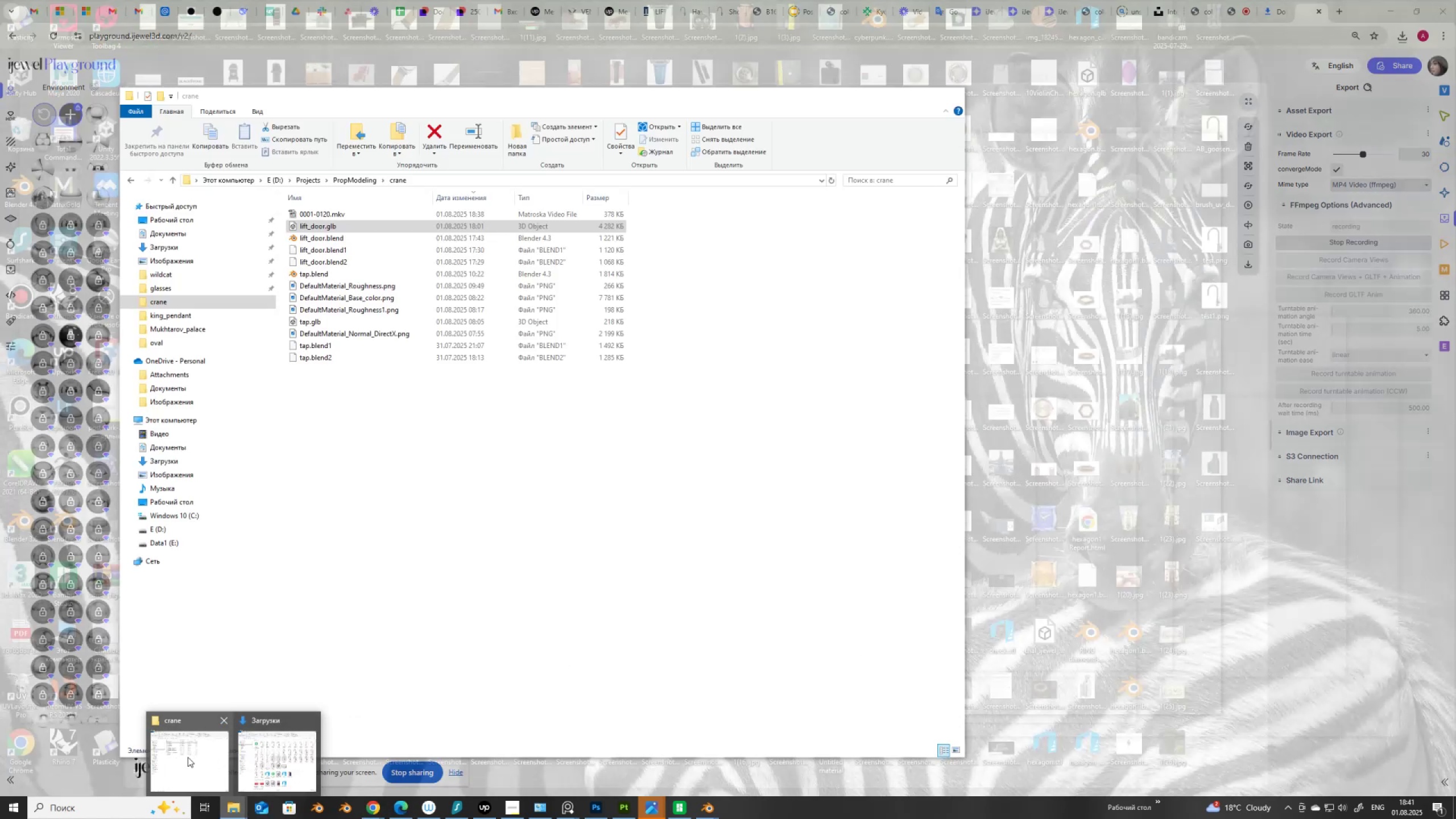 
left_click([276, 751])
 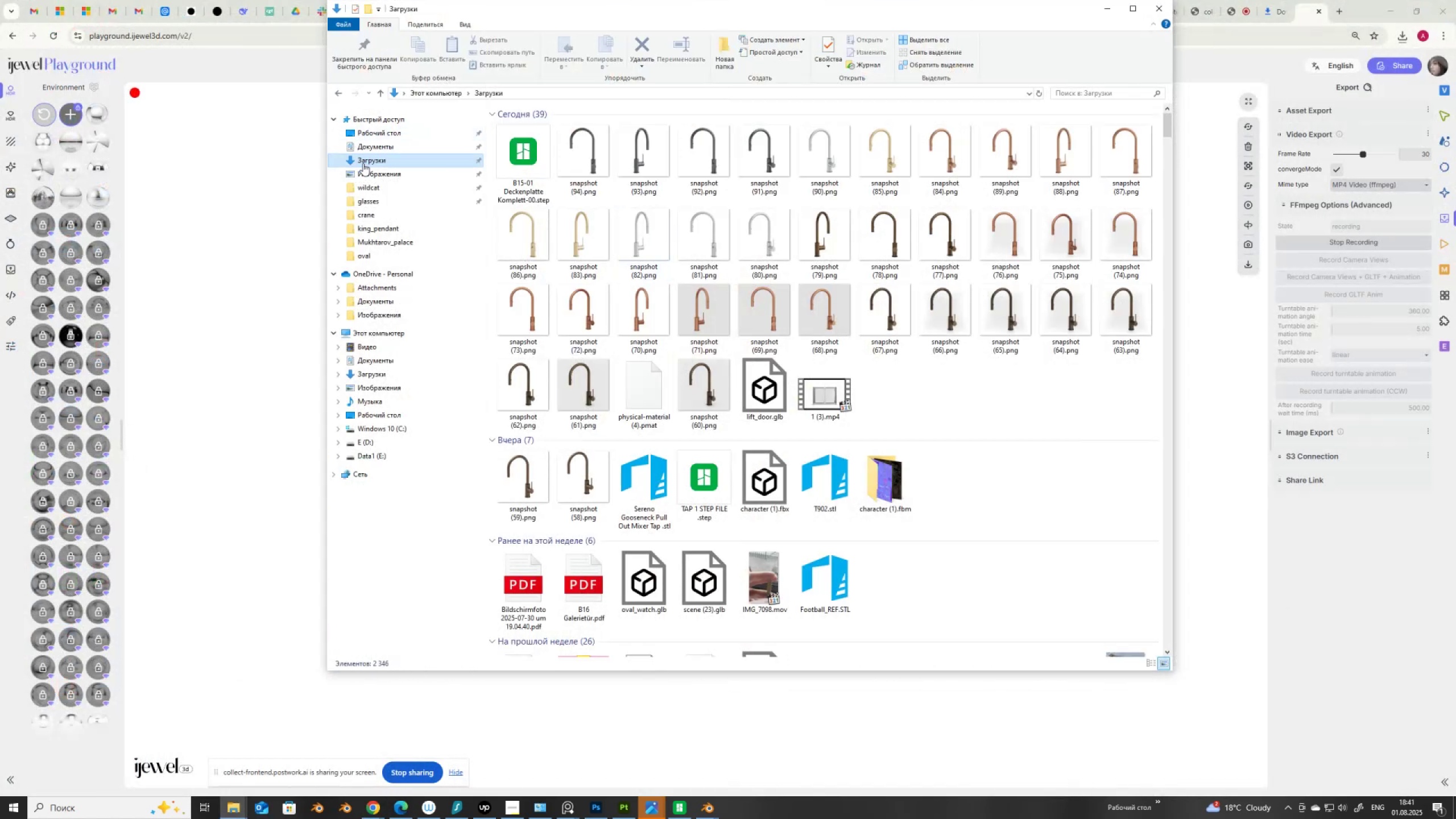 
left_click([366, 158])
 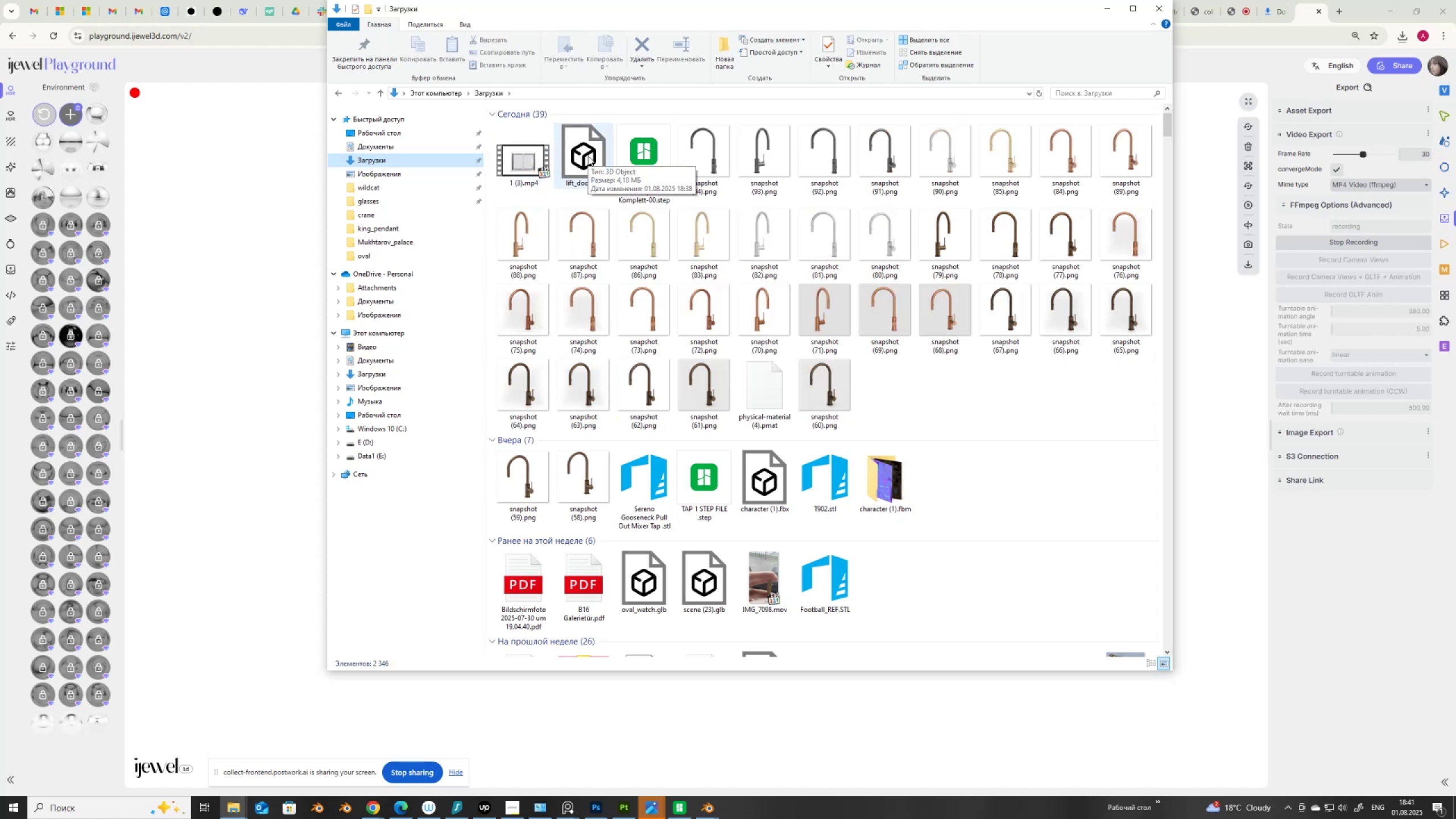 
wait(5.23)
 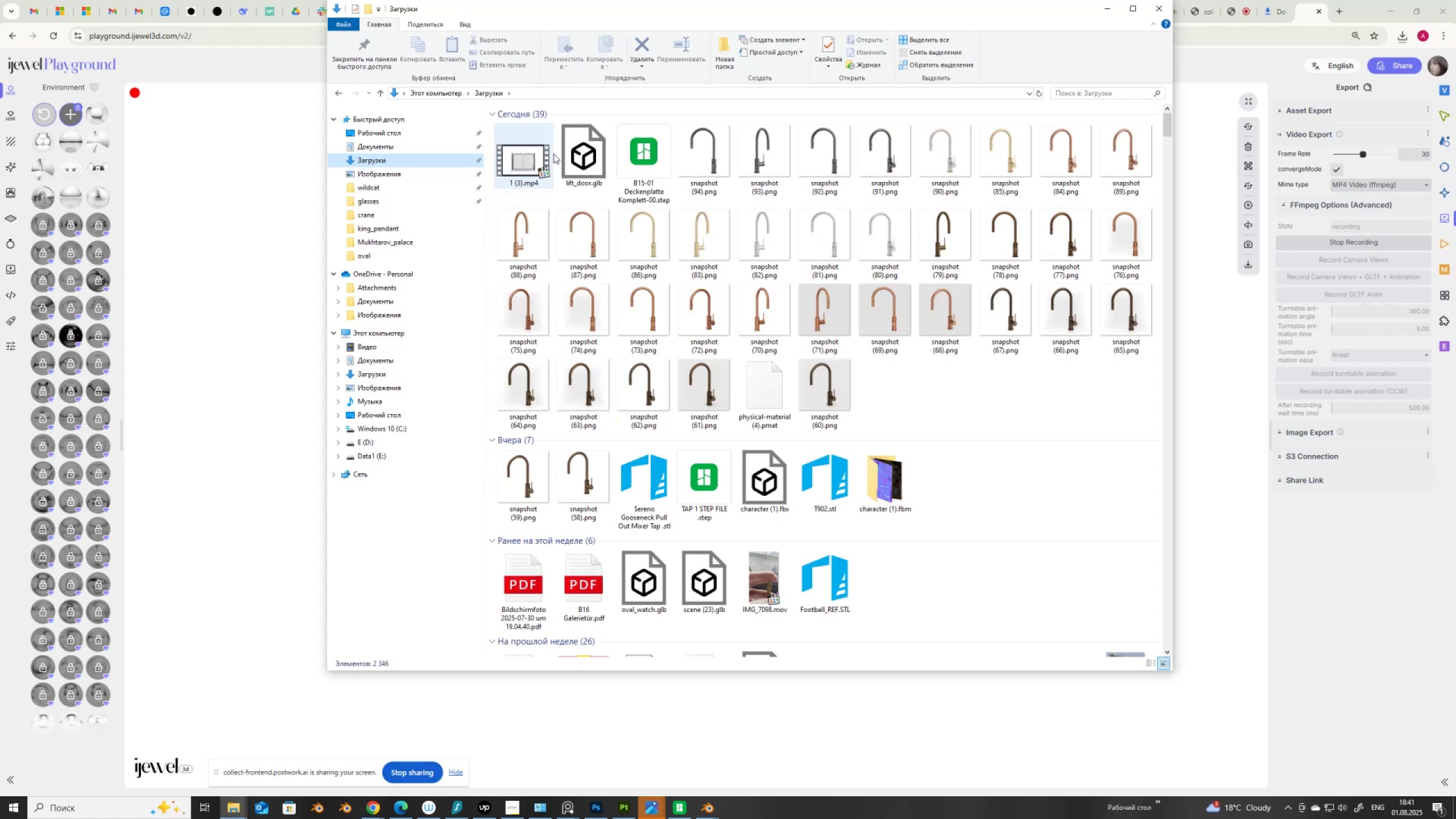 
double_click([523, 163])
 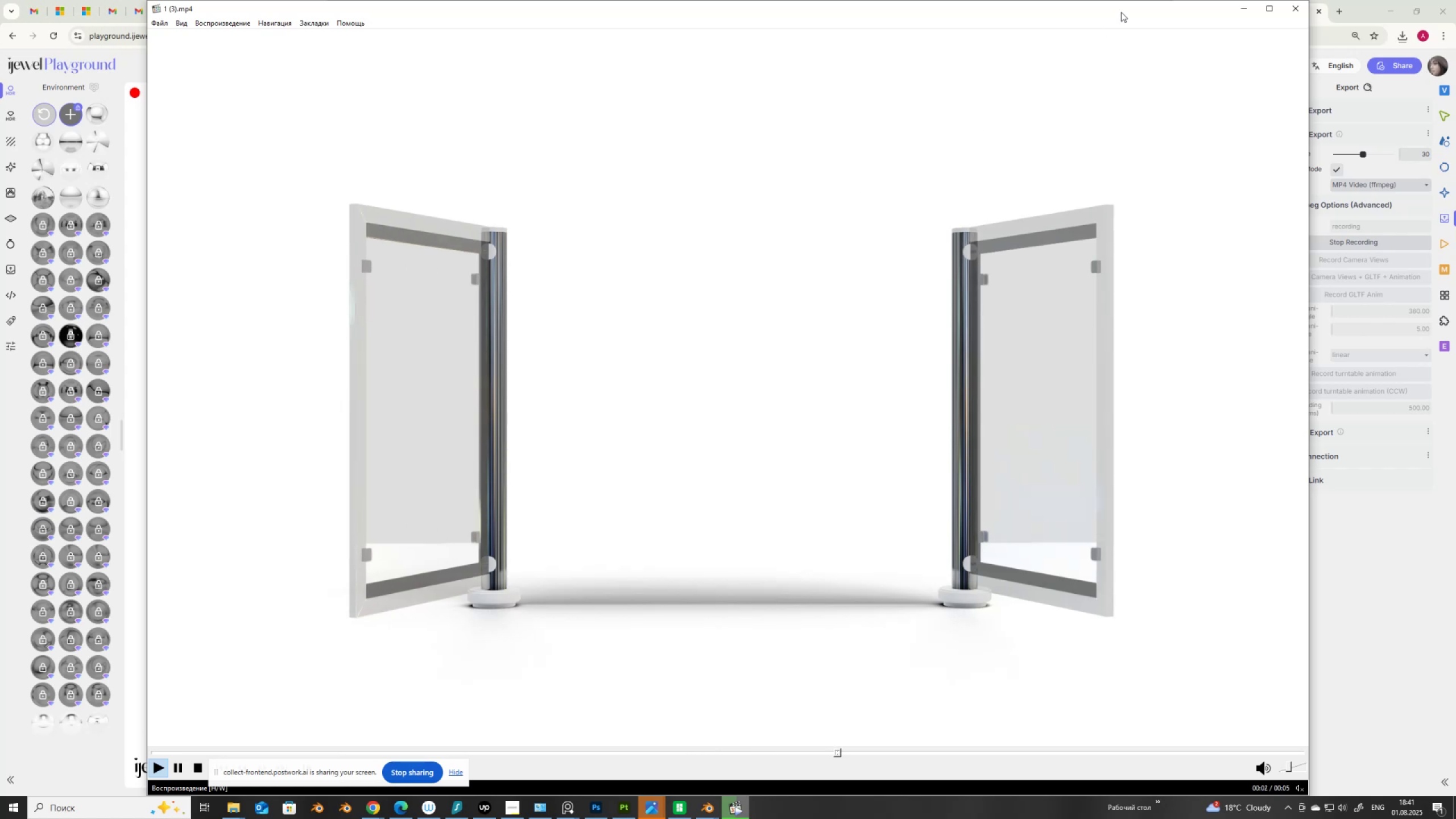 
wait(7.12)
 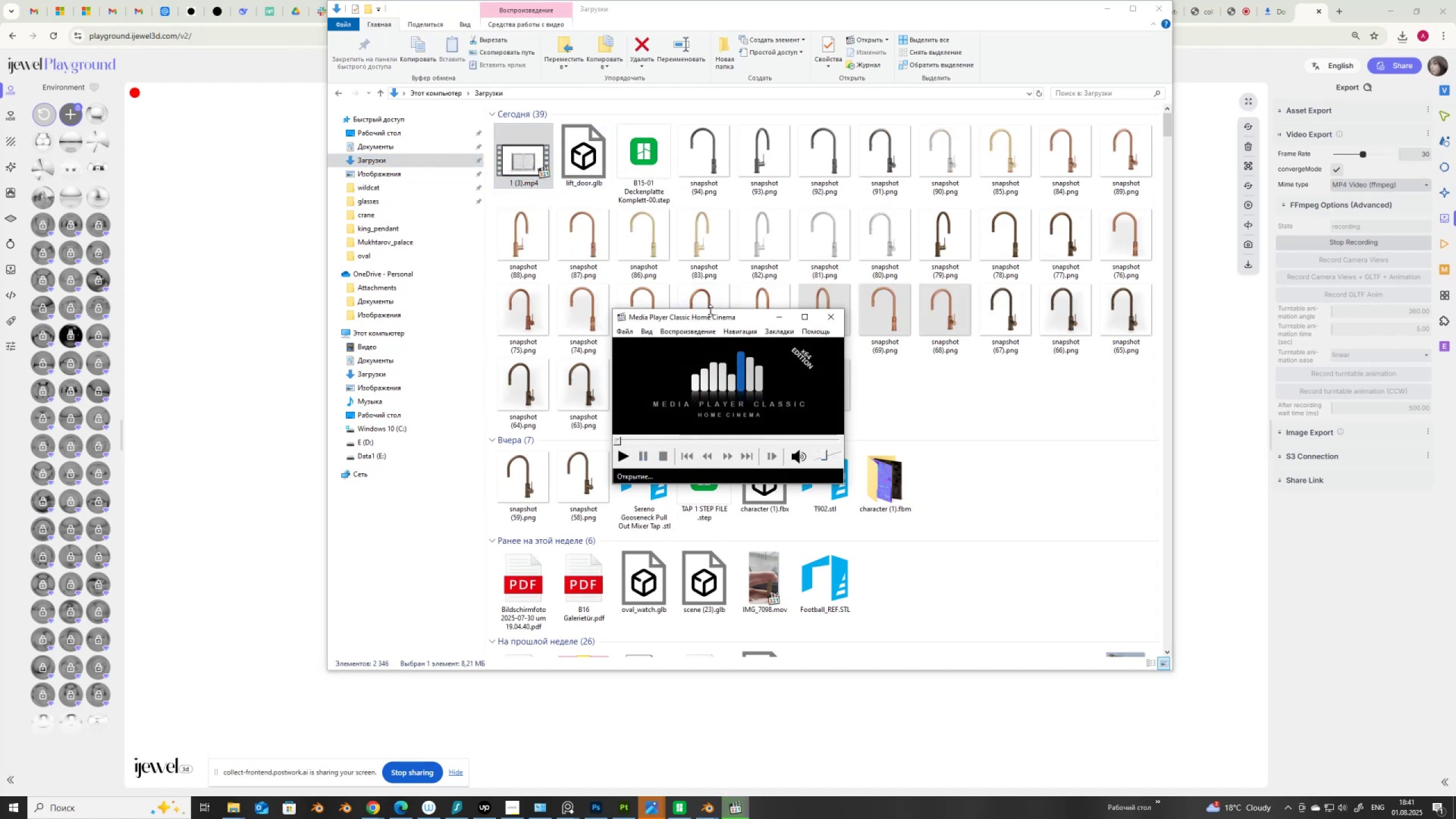 
left_click([1301, 9])
 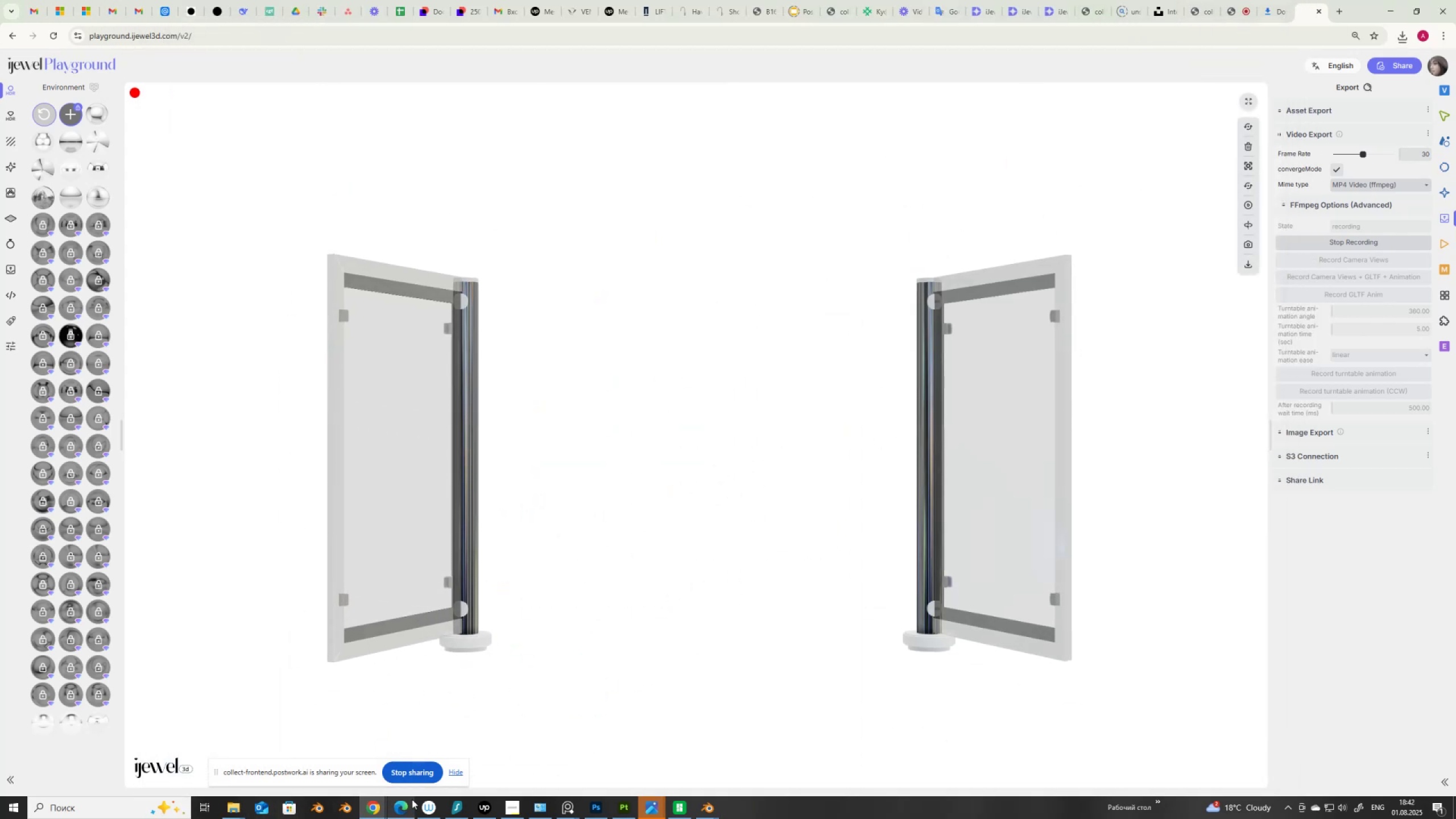 
wait(5.64)
 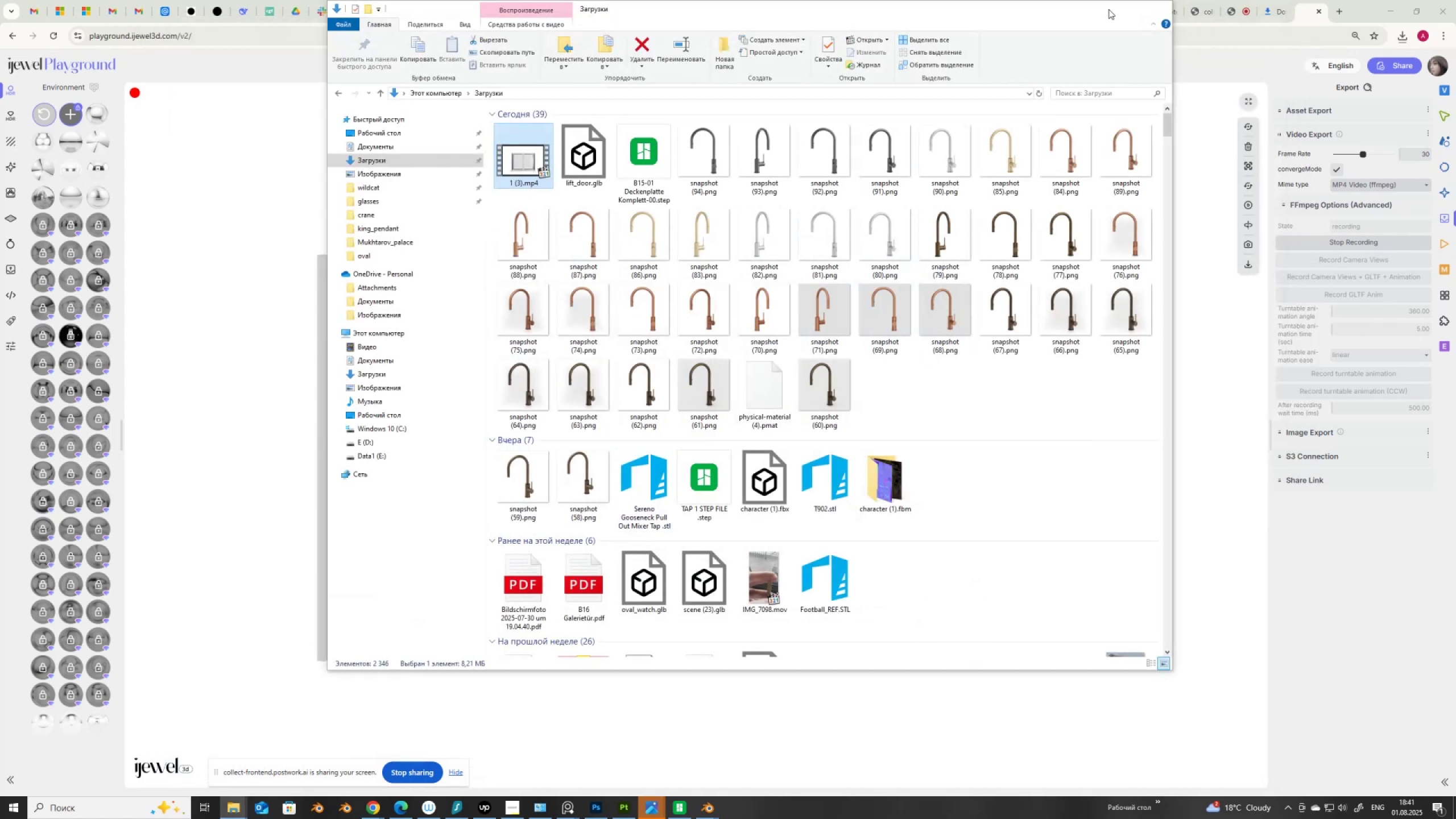 
mouse_move([243, 800])
 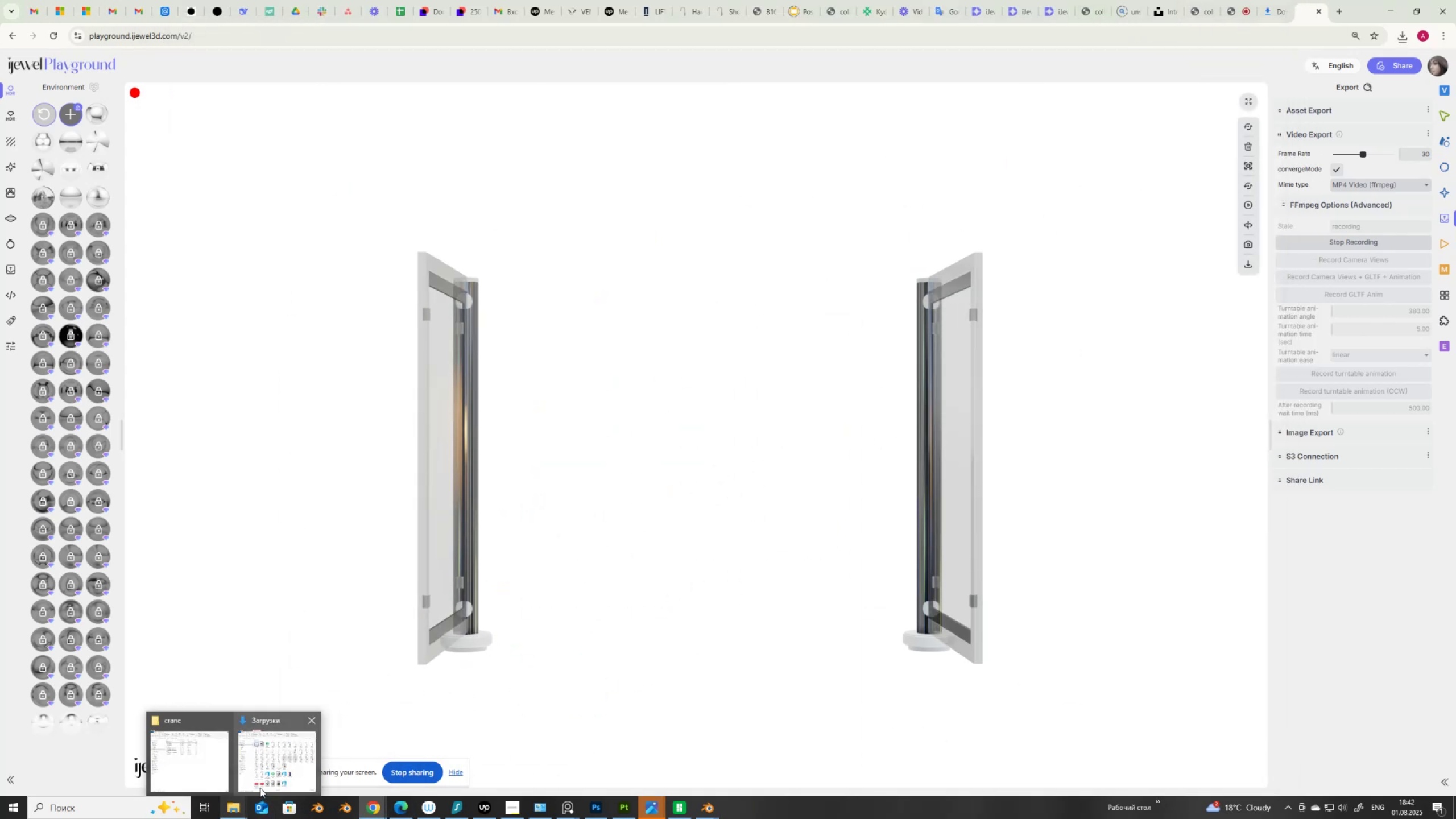 
left_click([260, 788])
 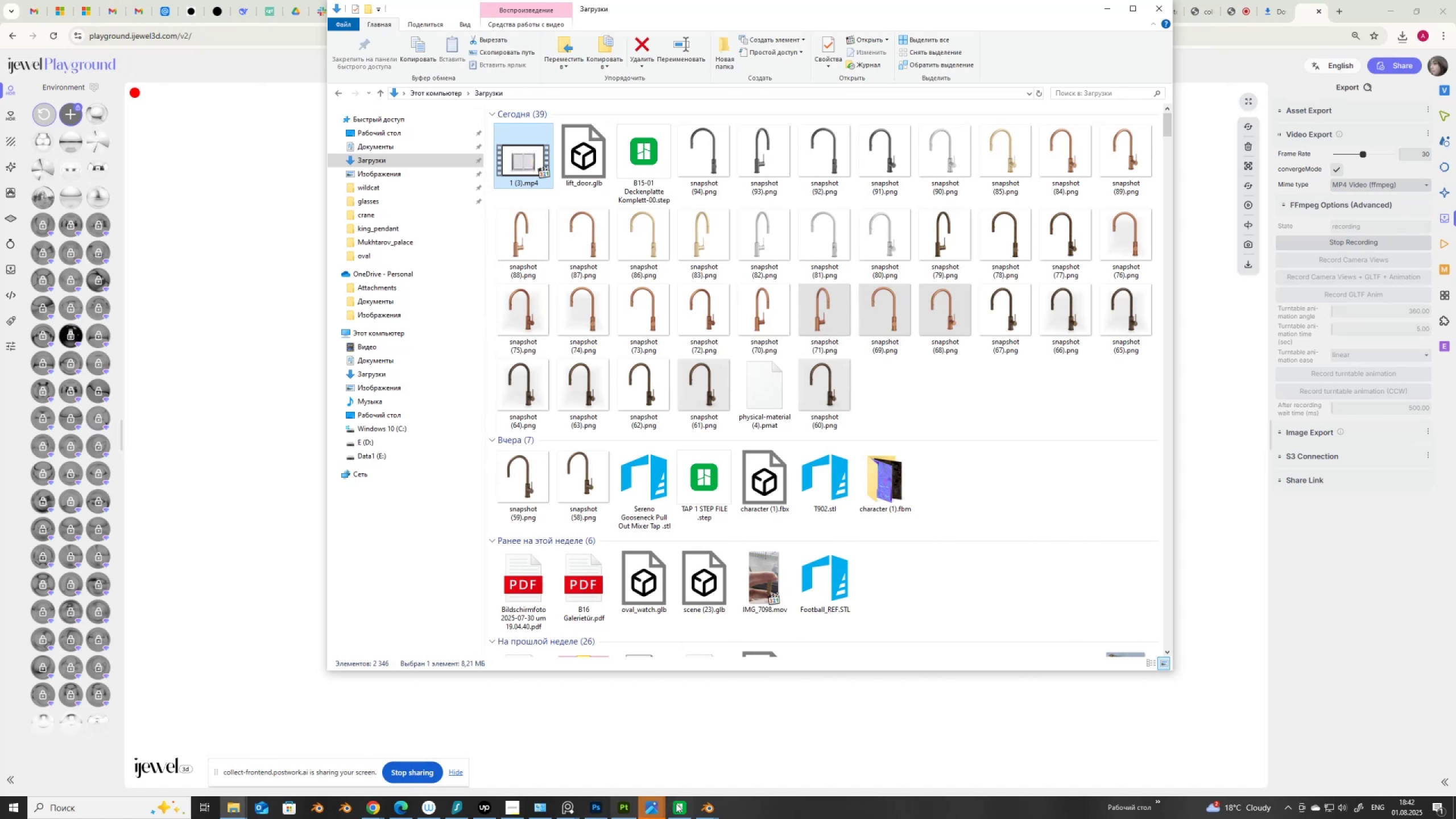 
left_click([709, 808])
 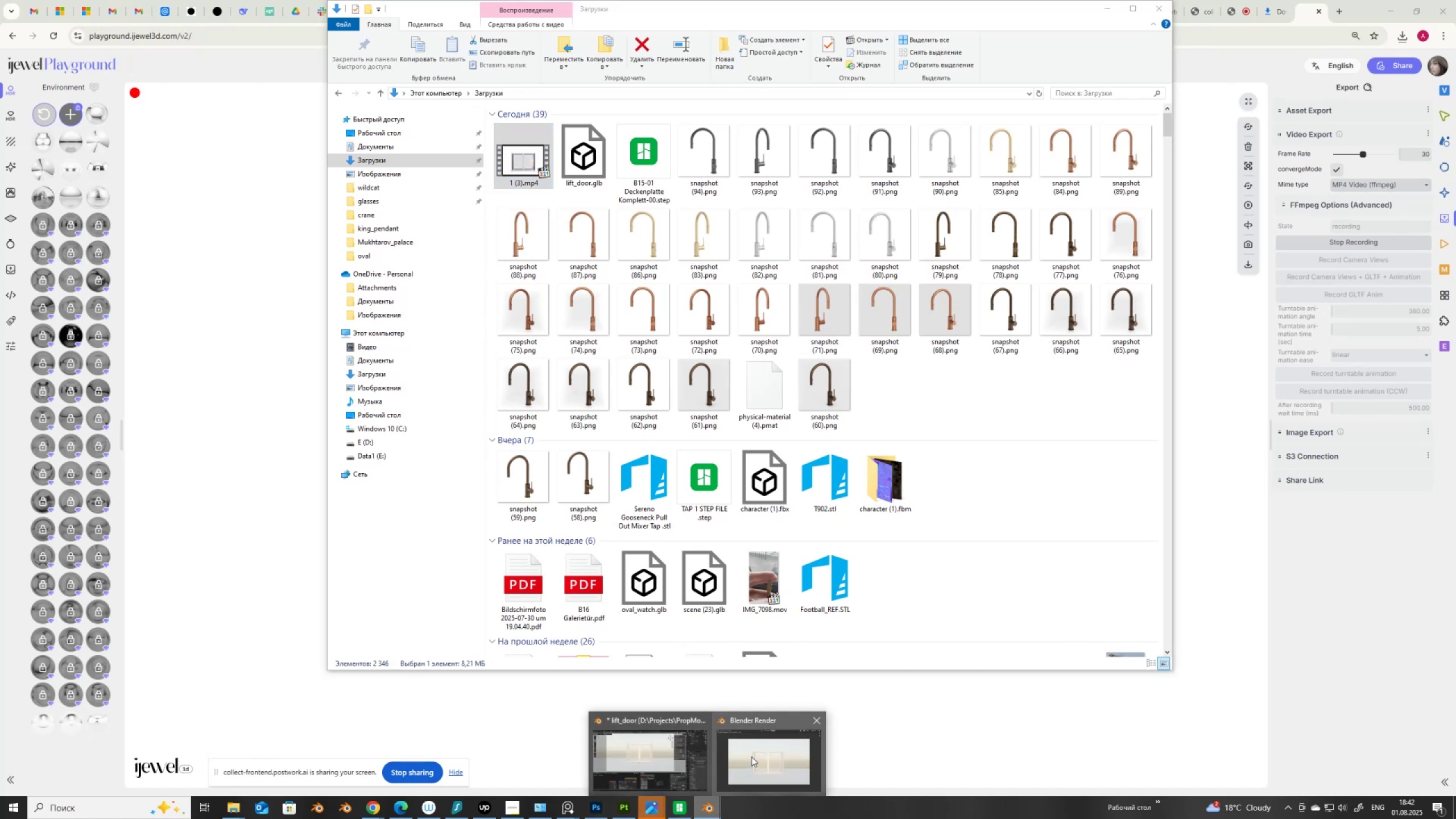 
left_click([752, 756])
 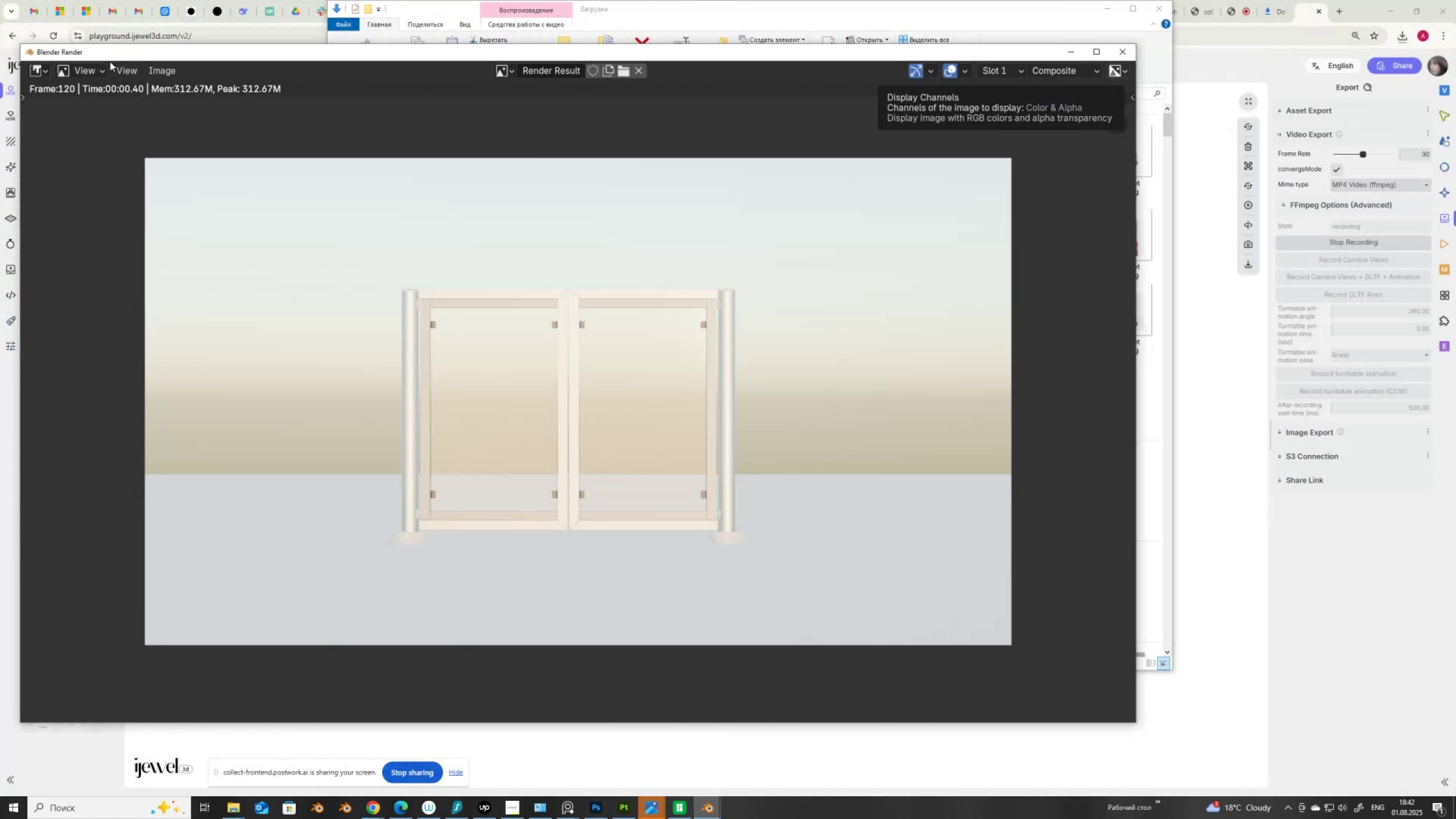 
left_click([155, 72])
 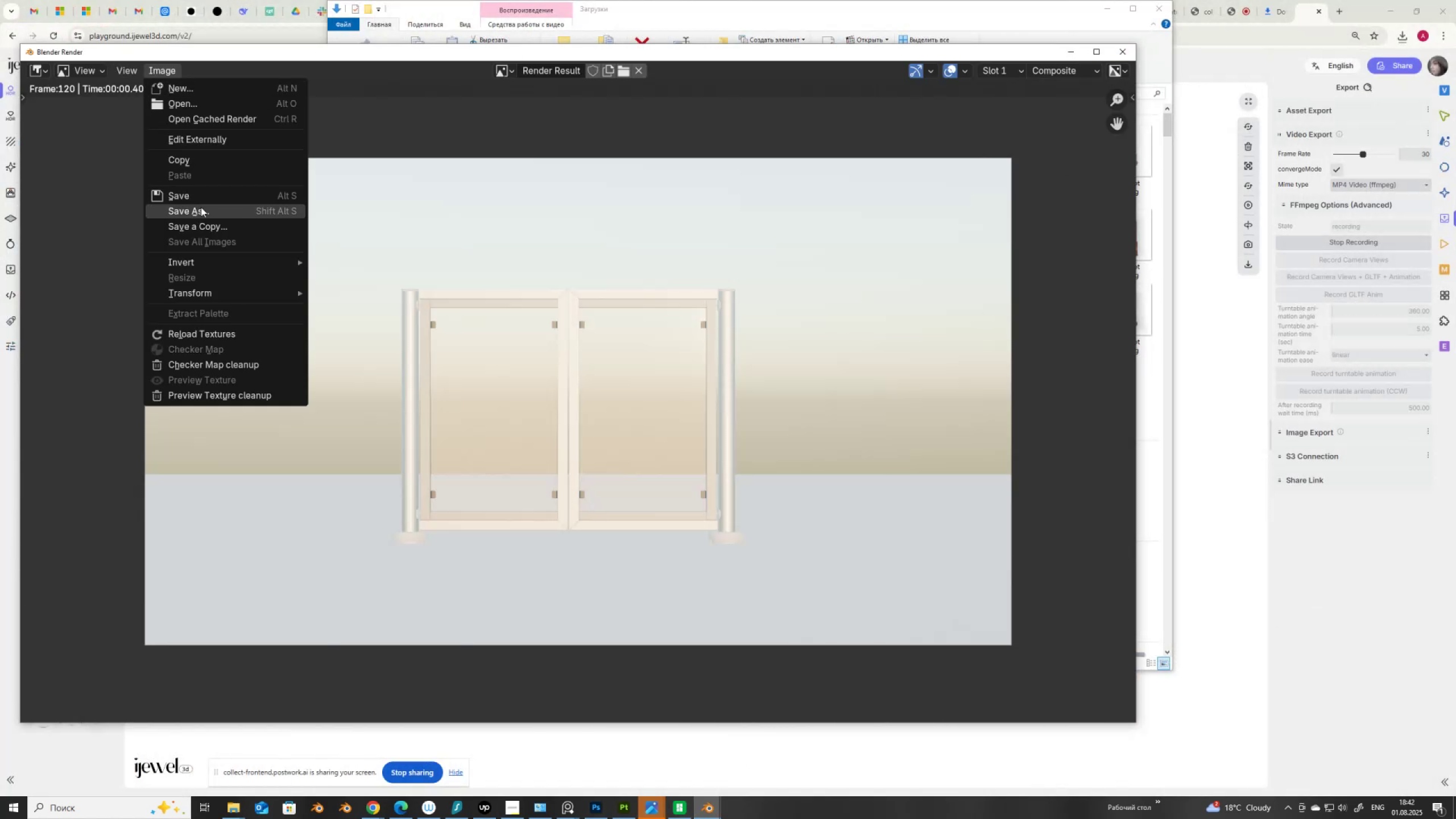 
left_click([201, 211])
 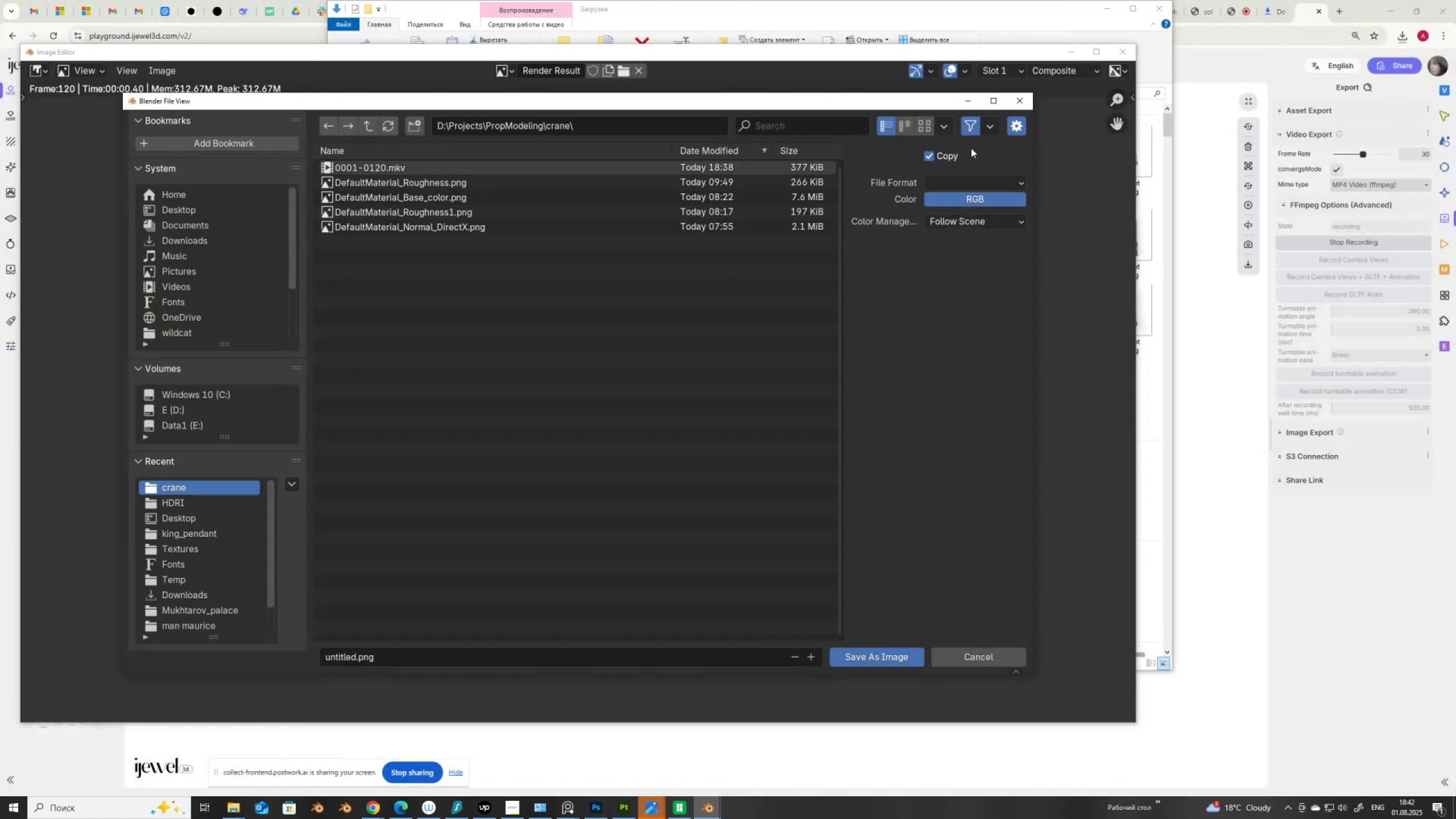 
left_click([231, 814])
 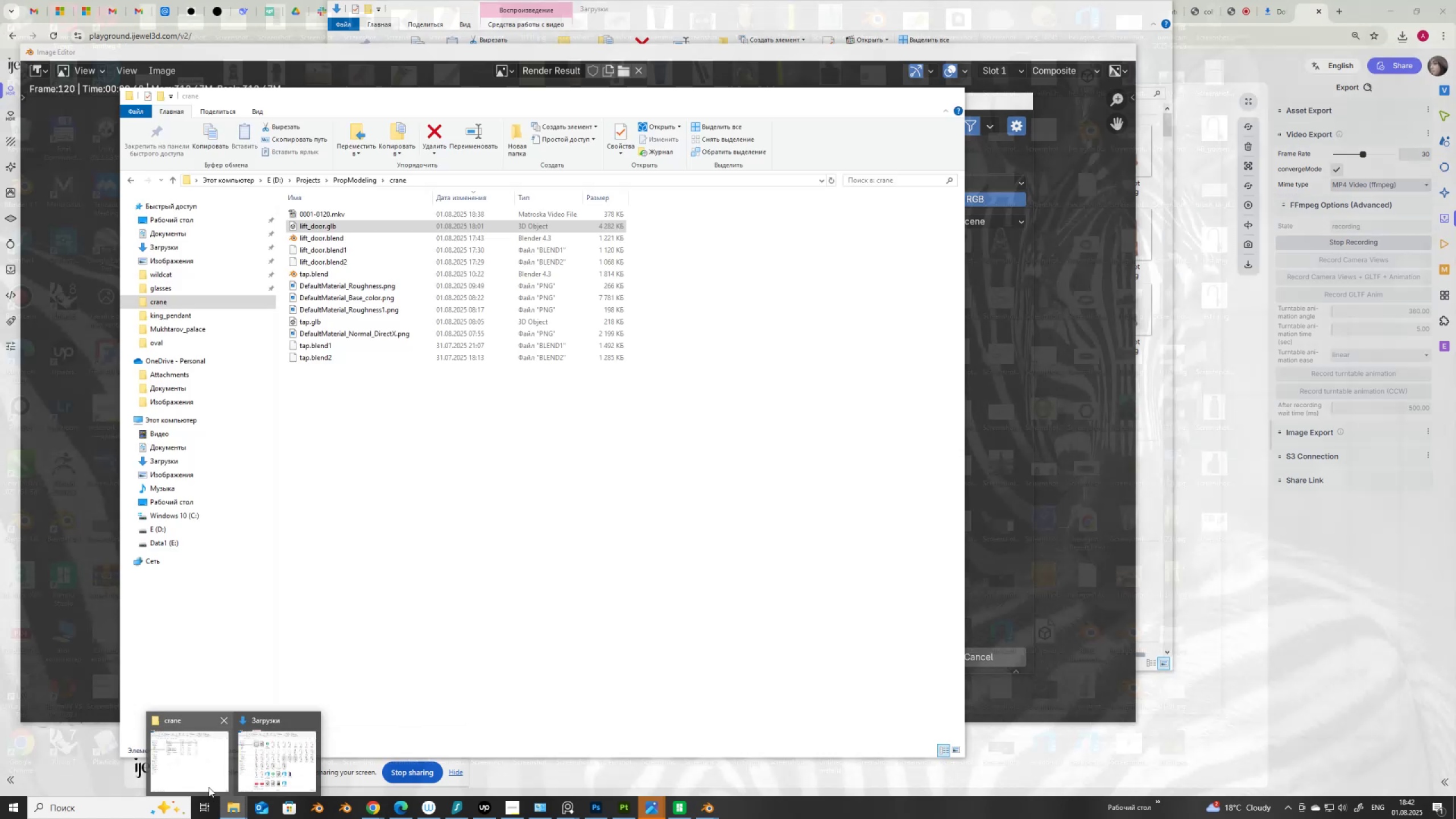 
left_click([206, 776])
 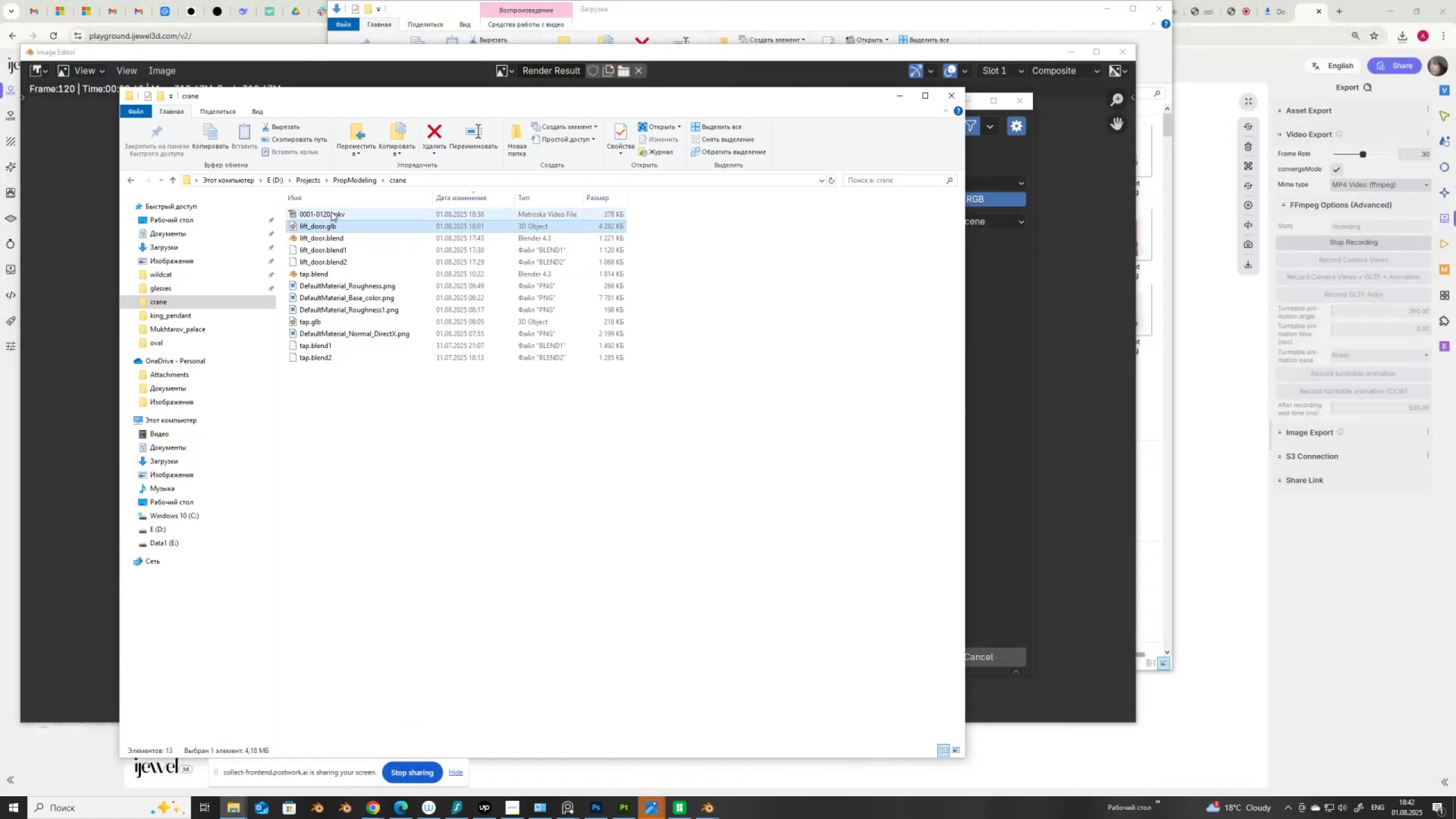 
double_click([331, 212])
 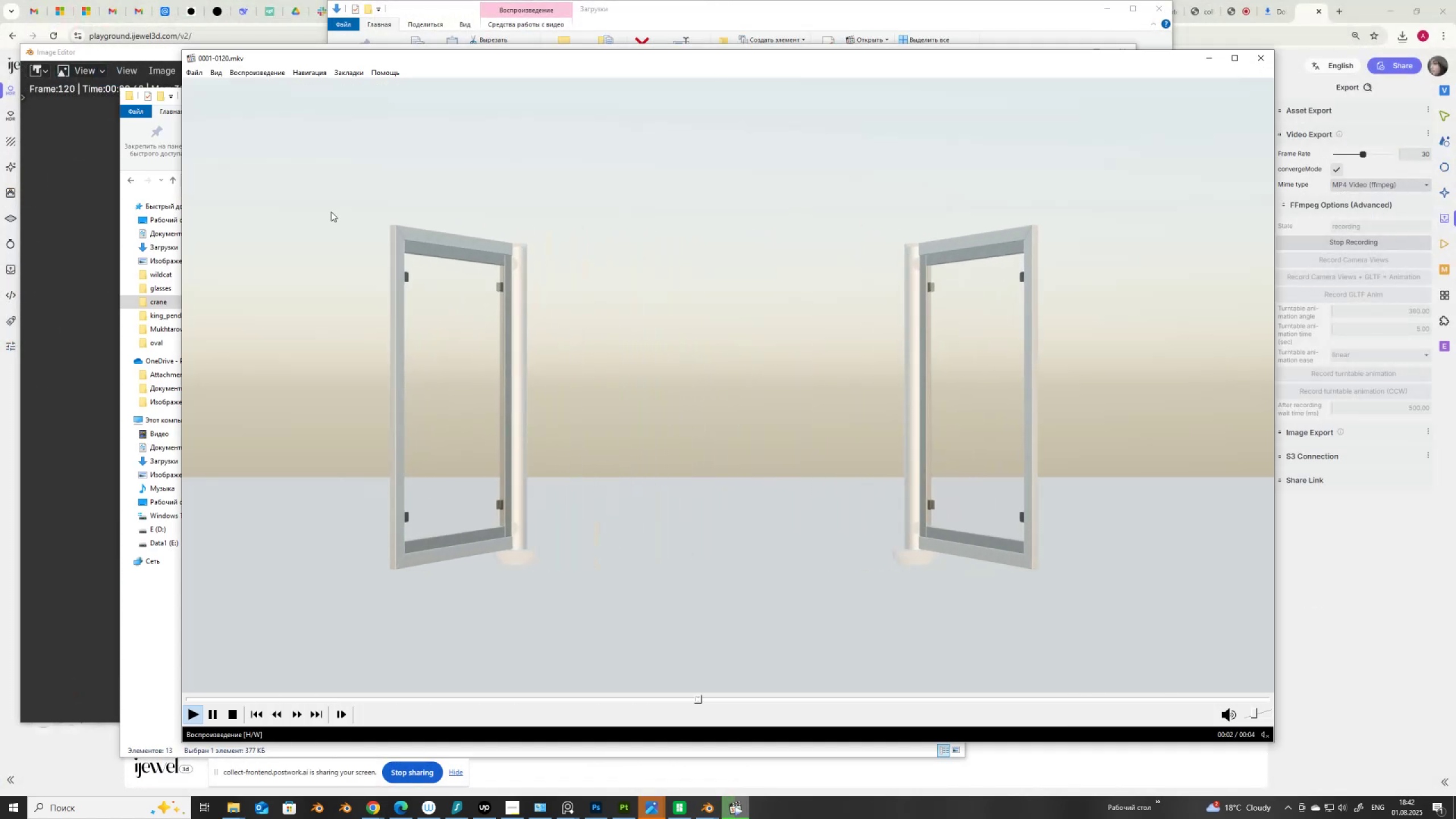 
wait(8.98)
 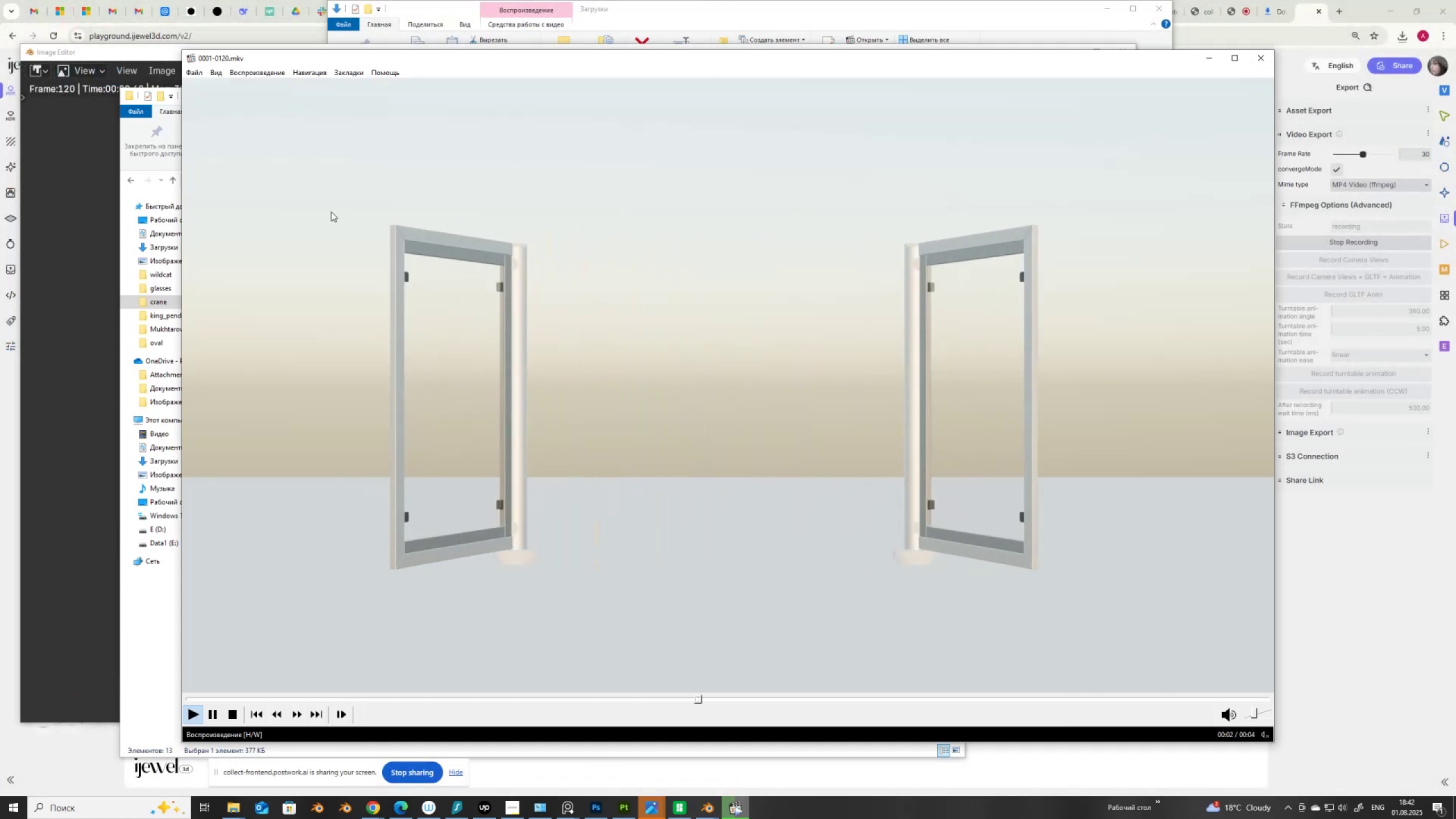 
left_click([1271, 57])
 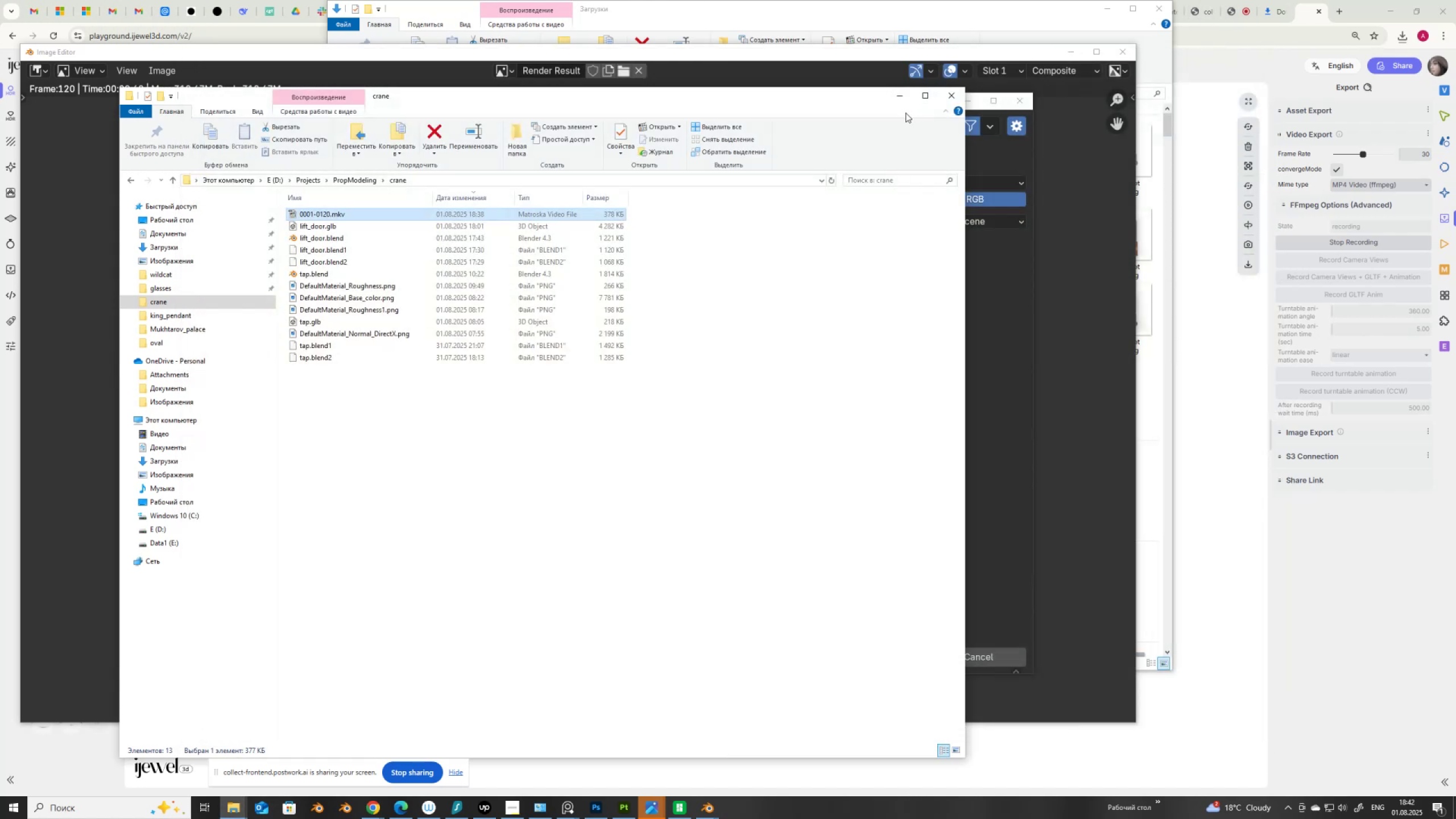 
left_click([898, 102])
 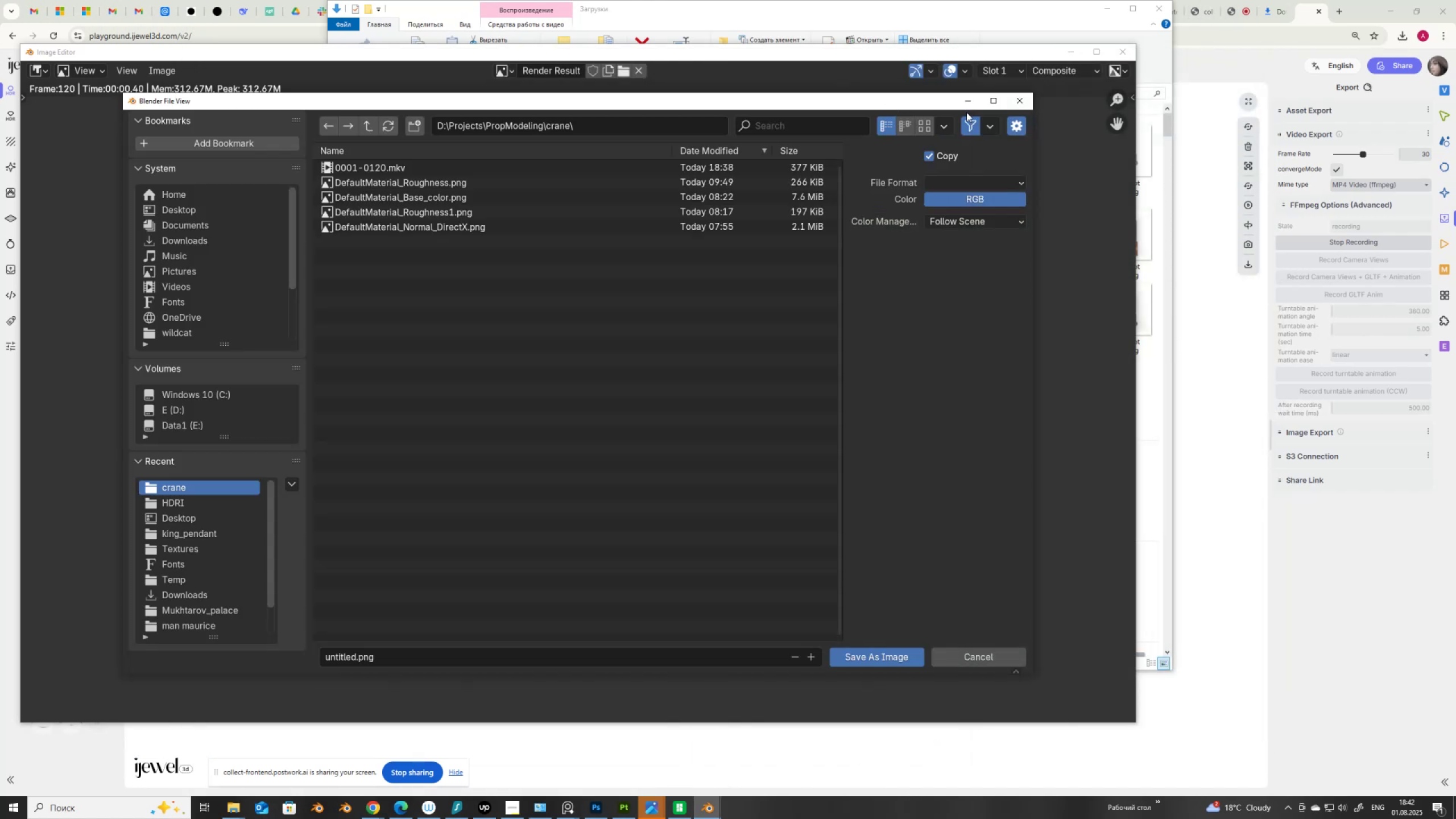 
left_click([969, 104])
 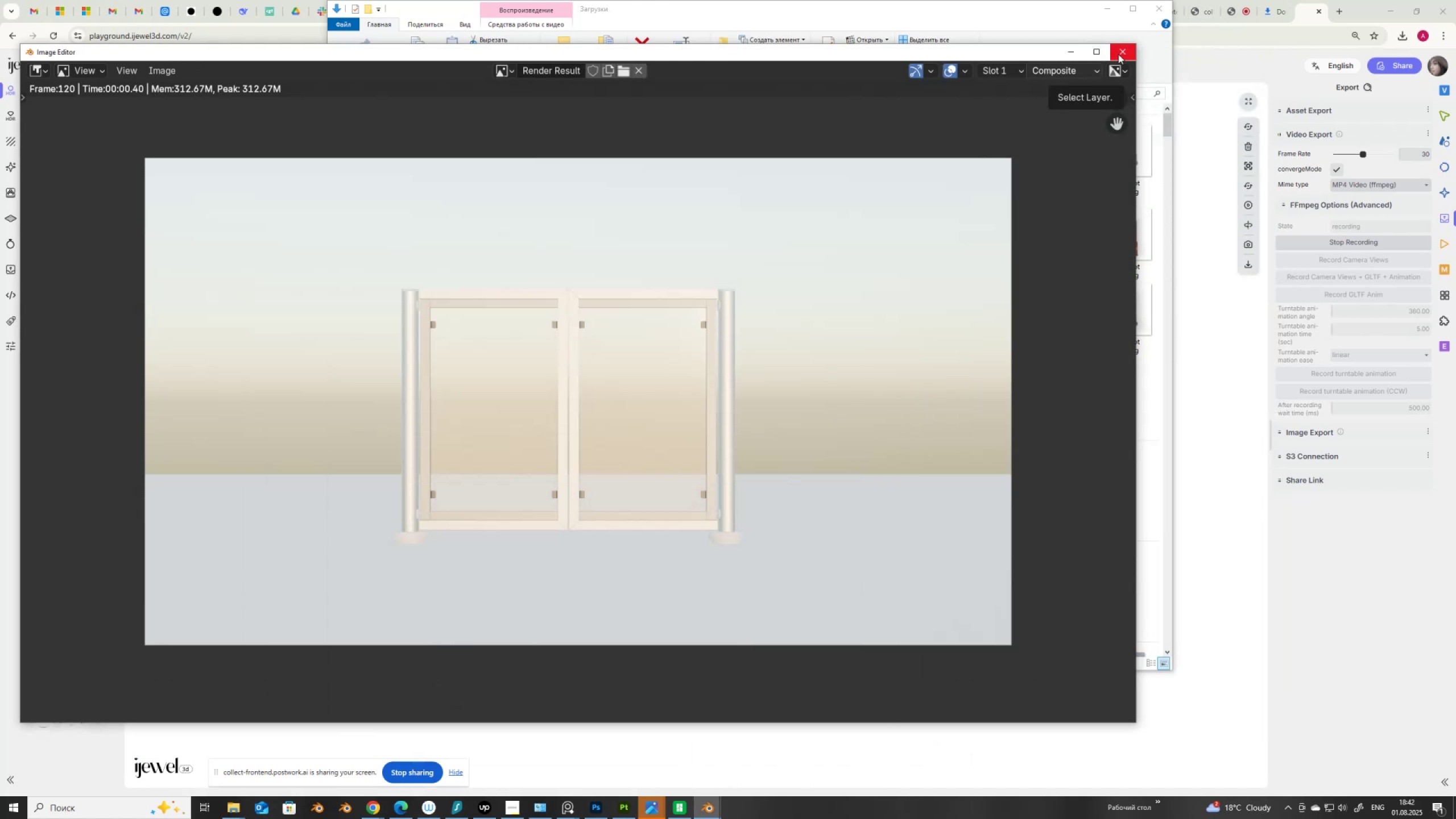 
left_click([1118, 53])
 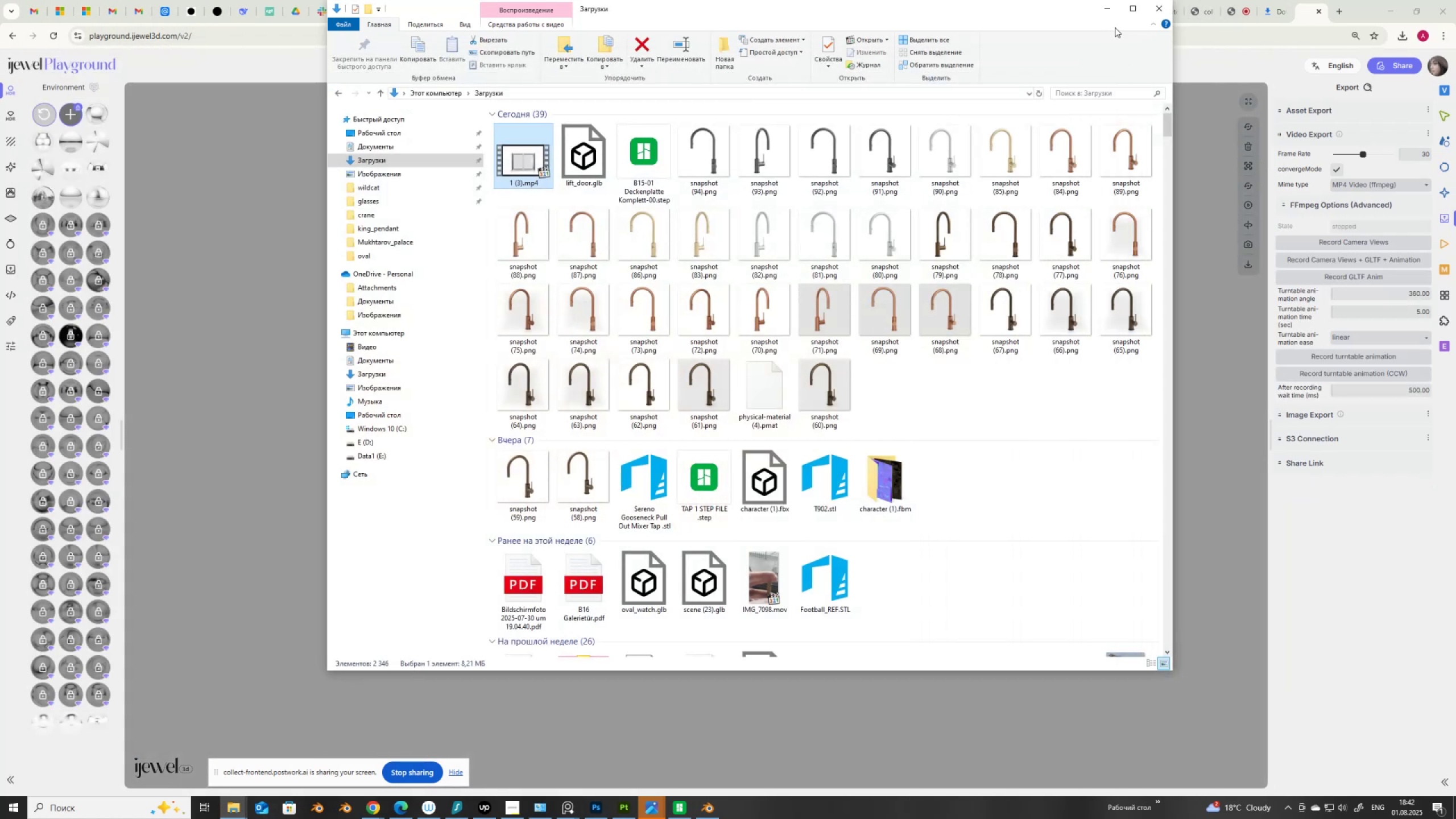 
left_click([1110, 13])
 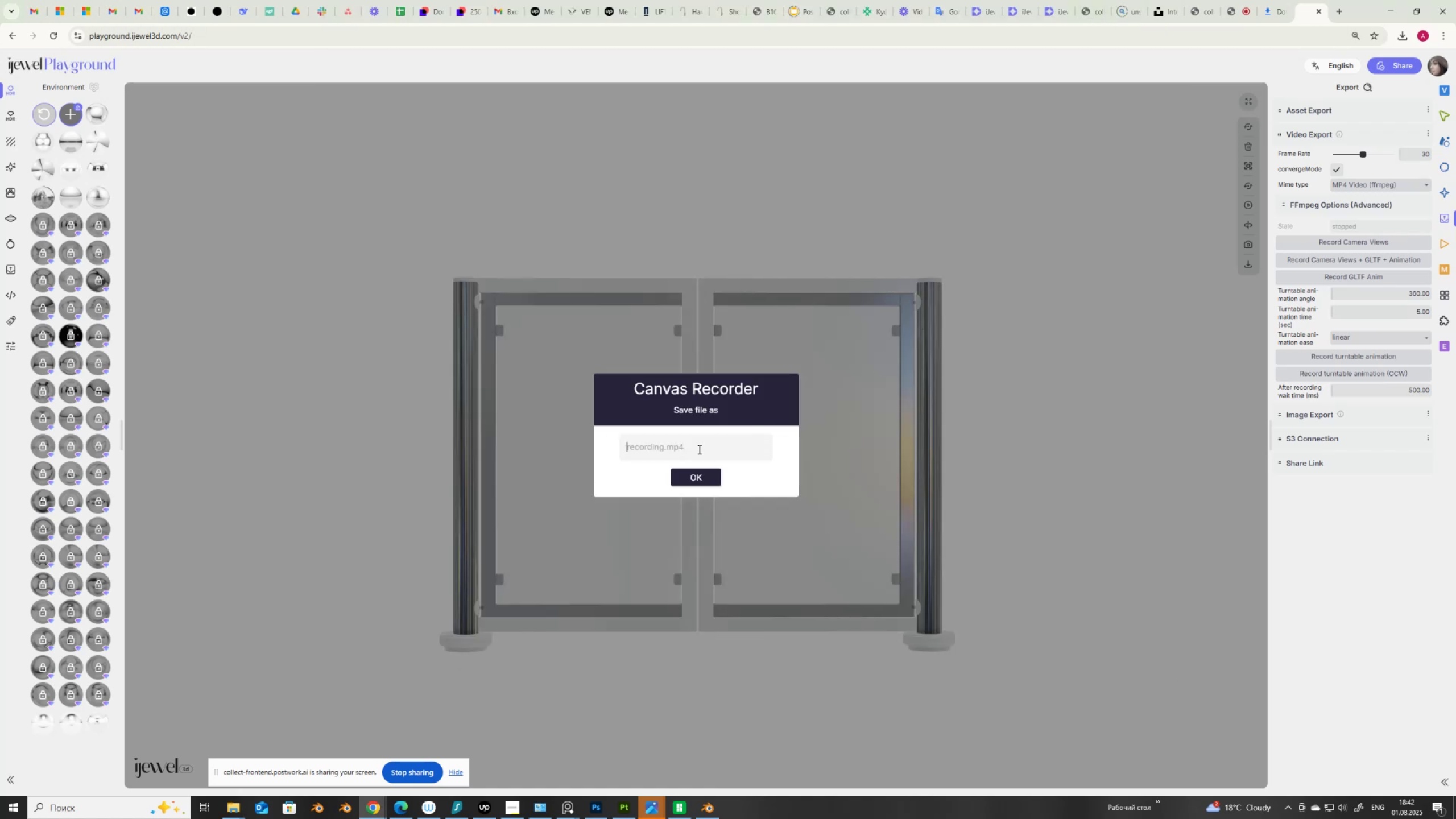 
type(door)
 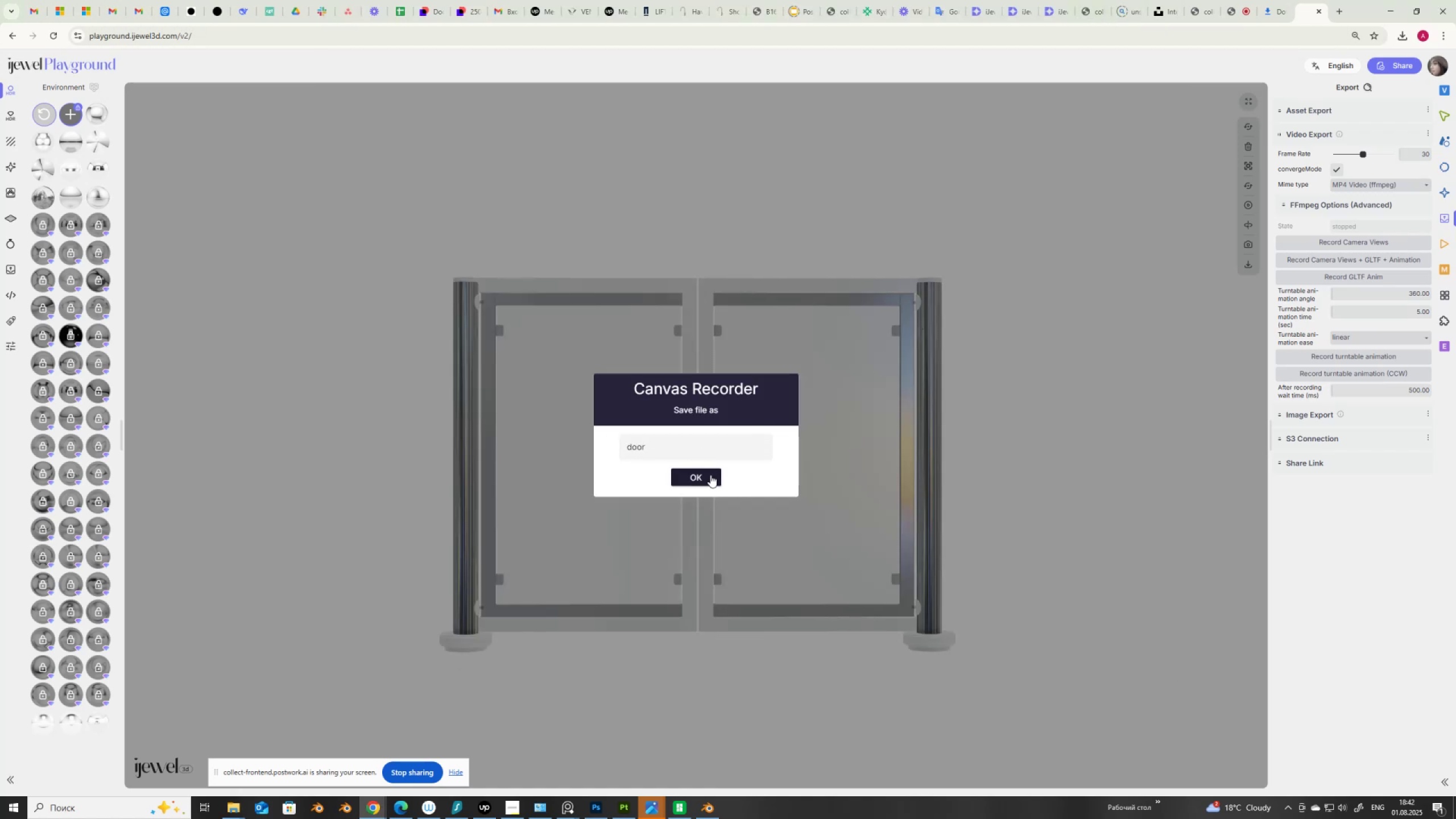 
left_click([709, 478])
 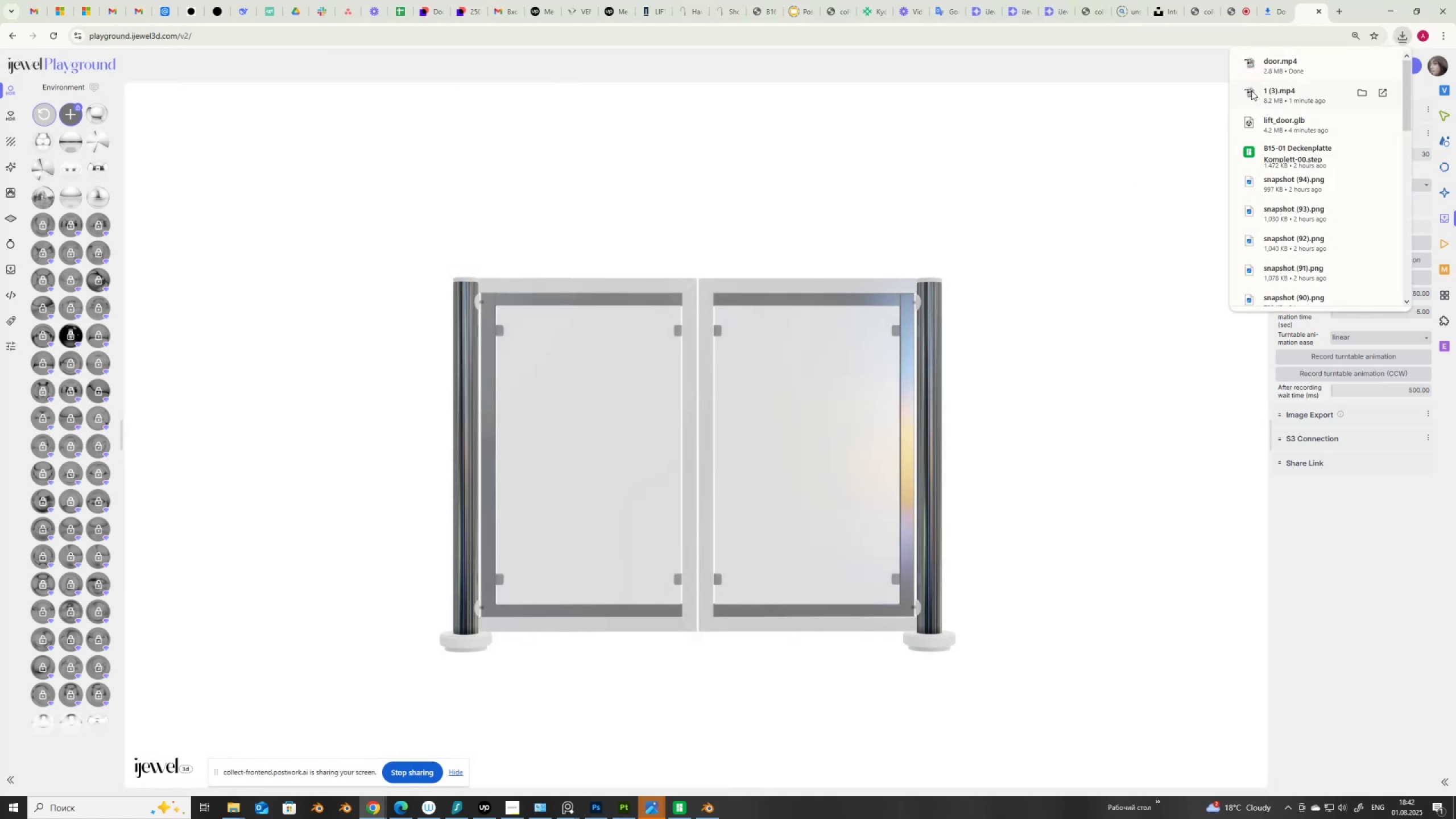 
left_click([1268, 63])
 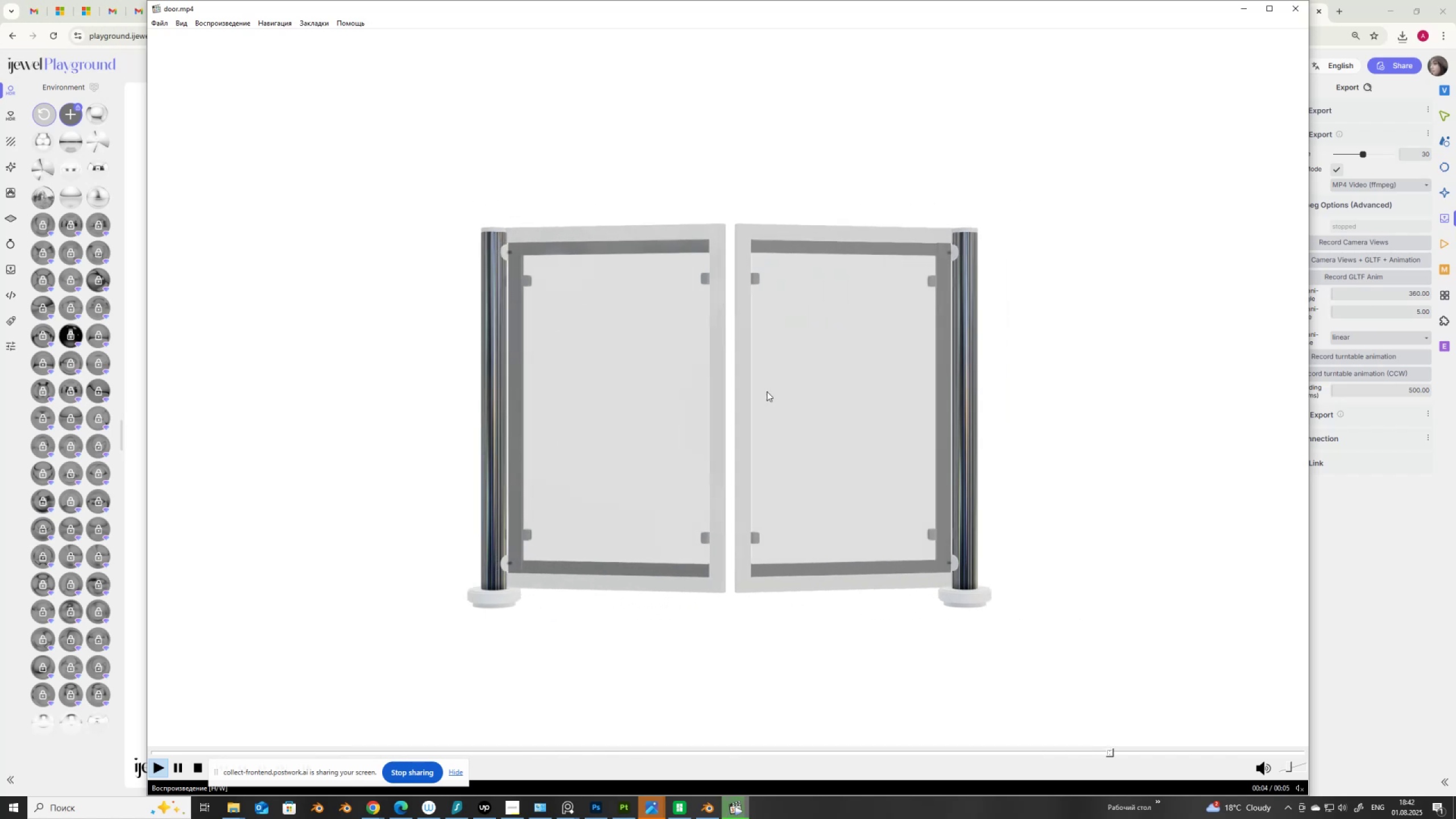 